 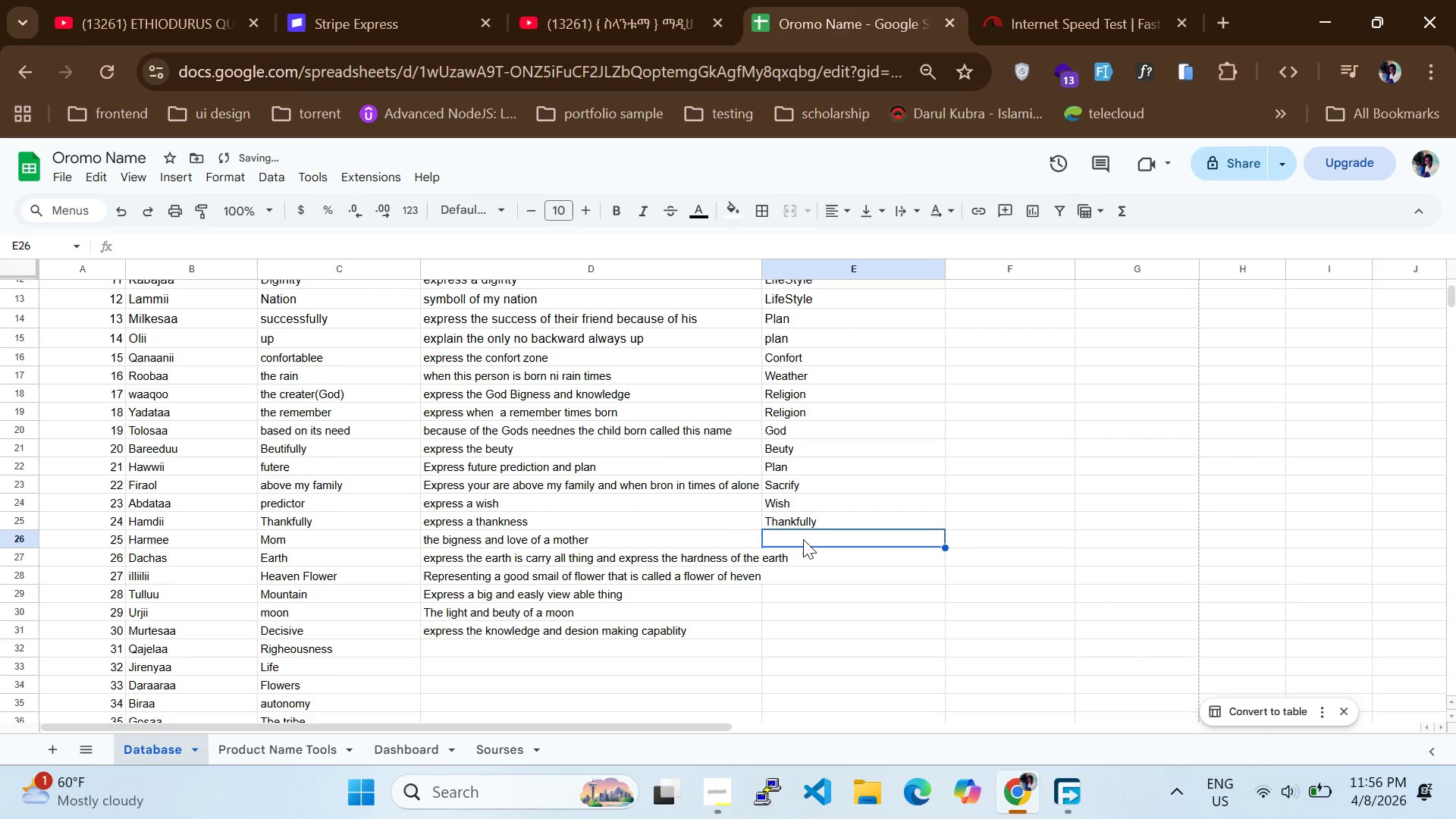 
triple_click([803, 539])
 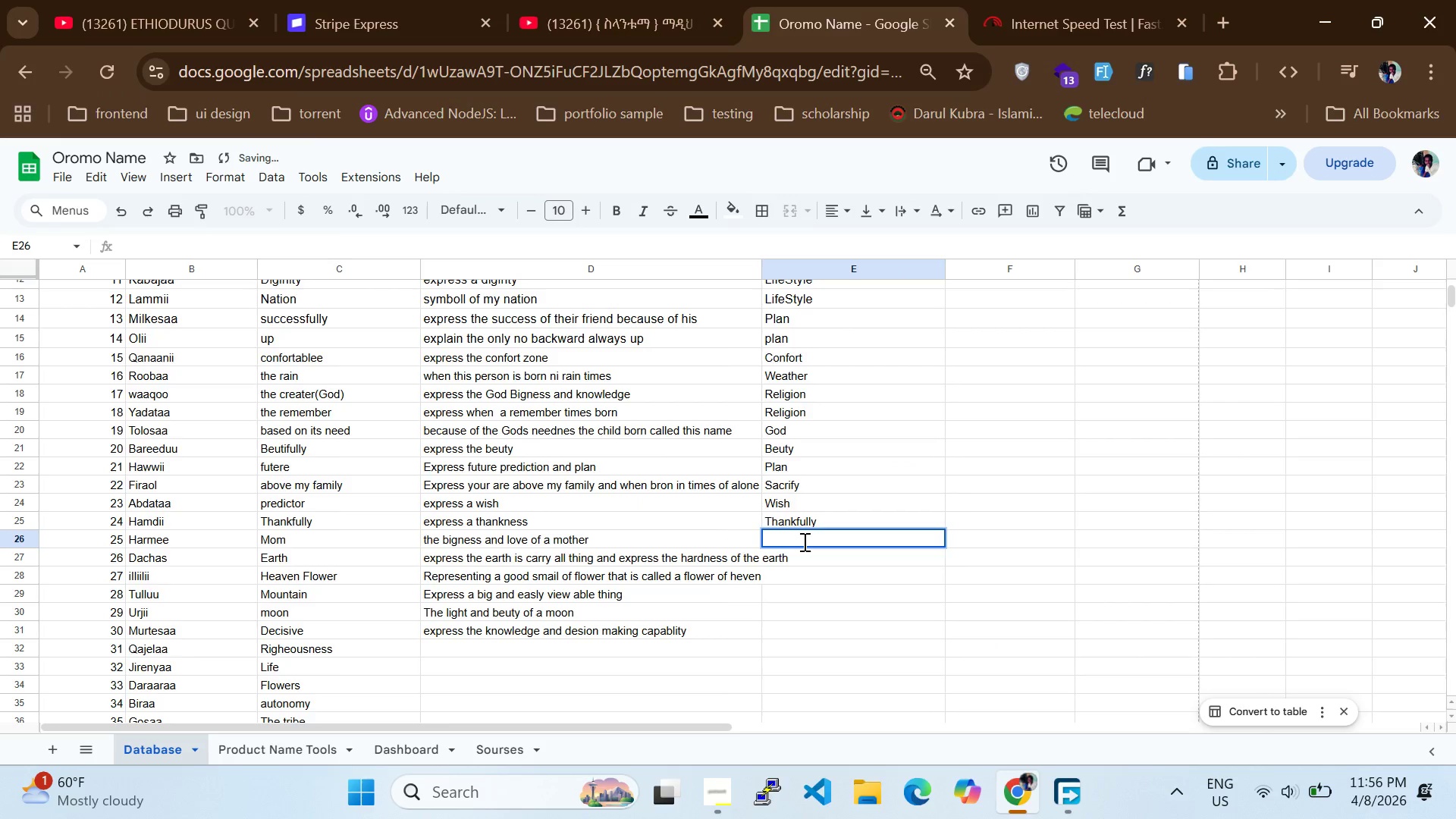 
type(Family)
 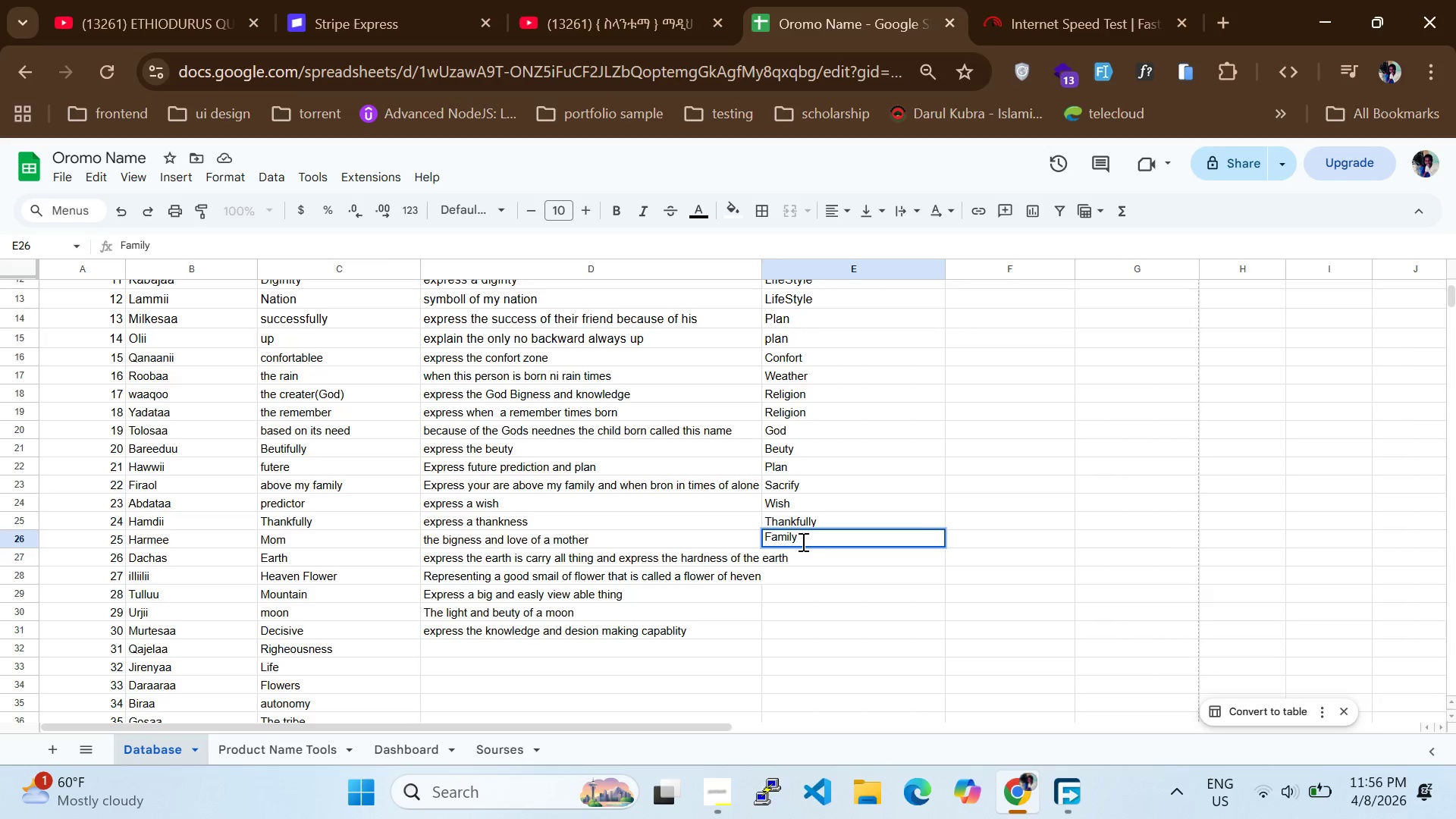 
left_click([802, 555])
 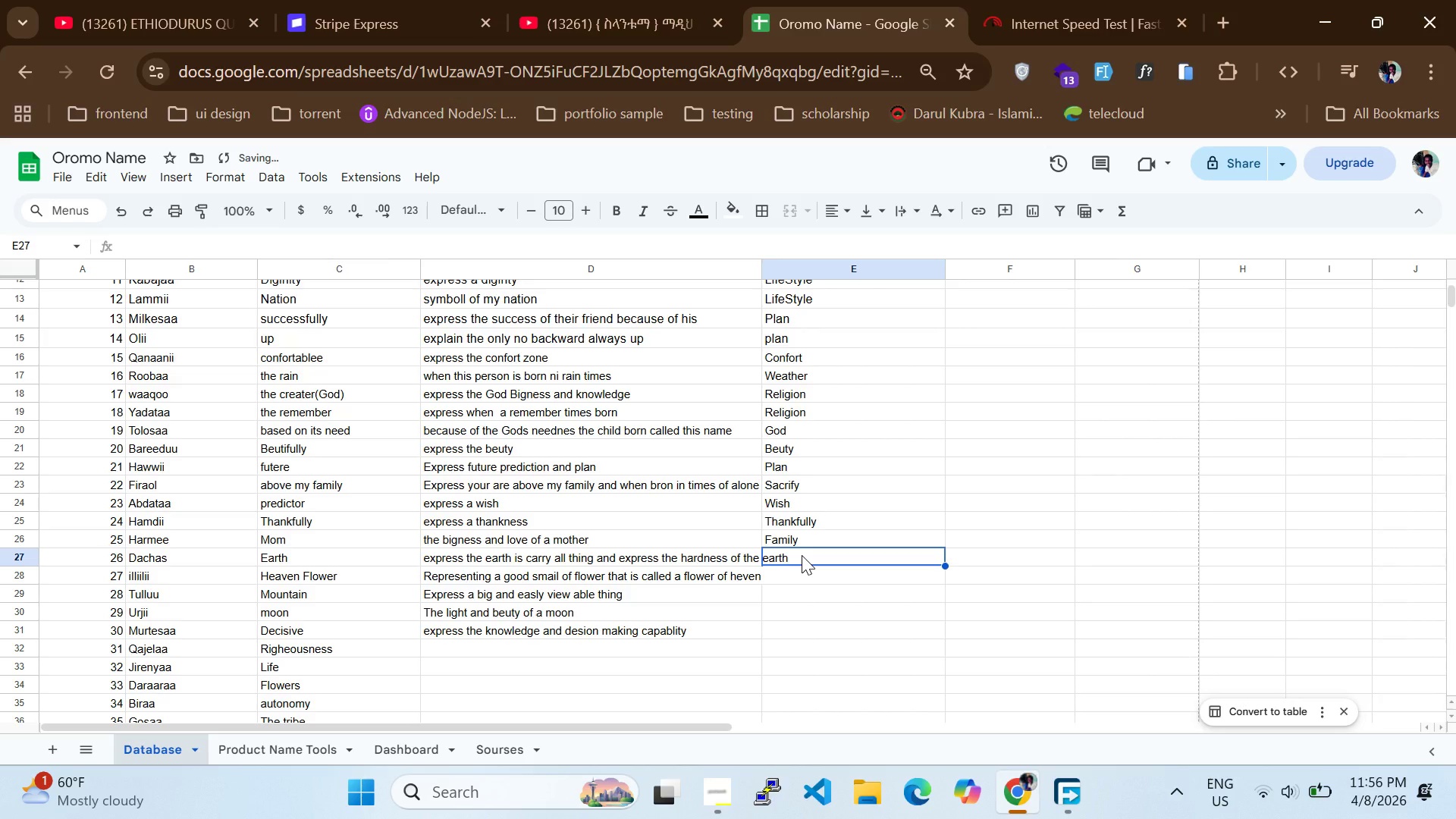 
double_click([802, 555])
 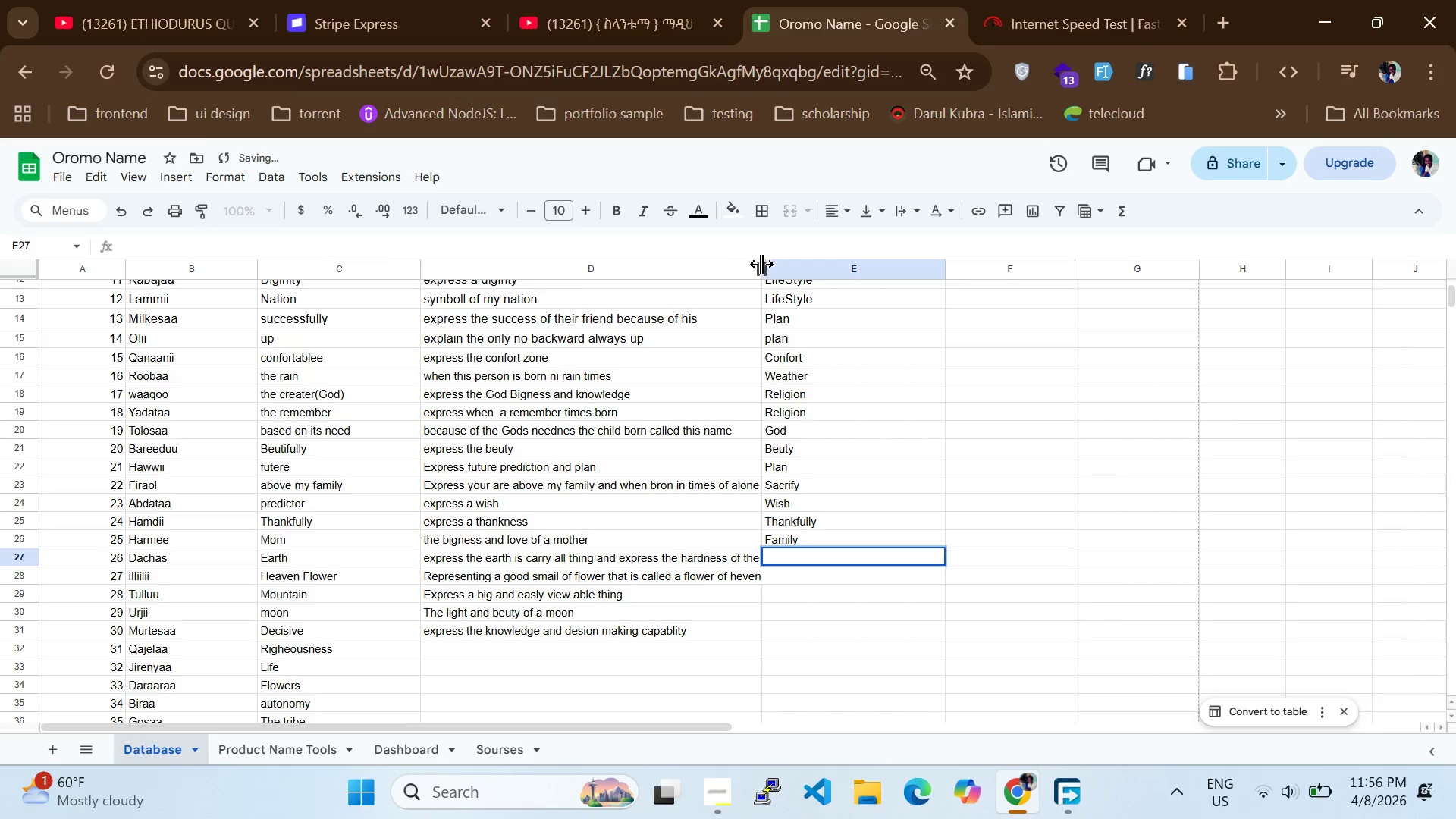 
left_click_drag(start_coordinate=[761, 264], to_coordinate=[795, 278])
 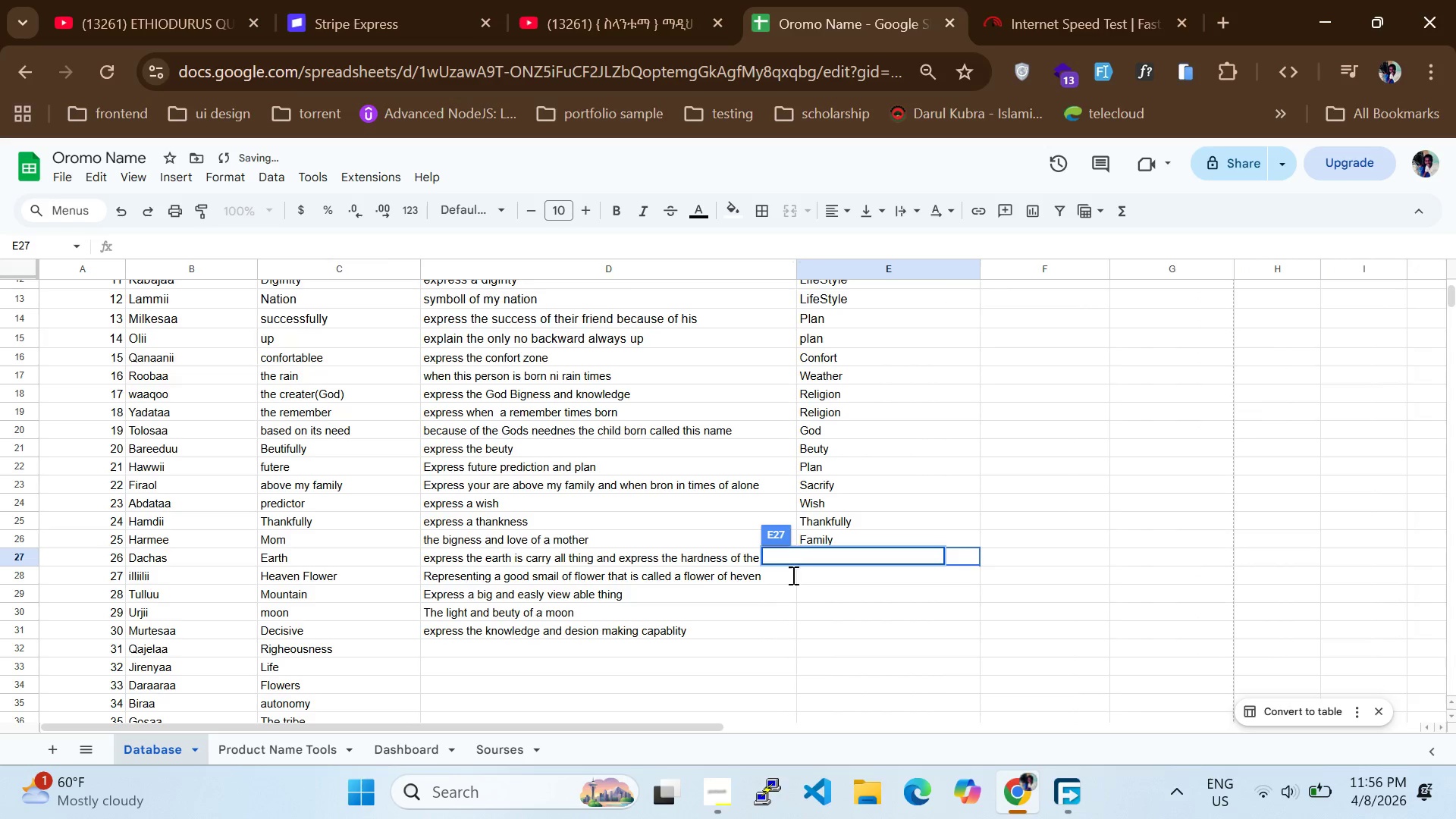 
left_click([834, 702])
 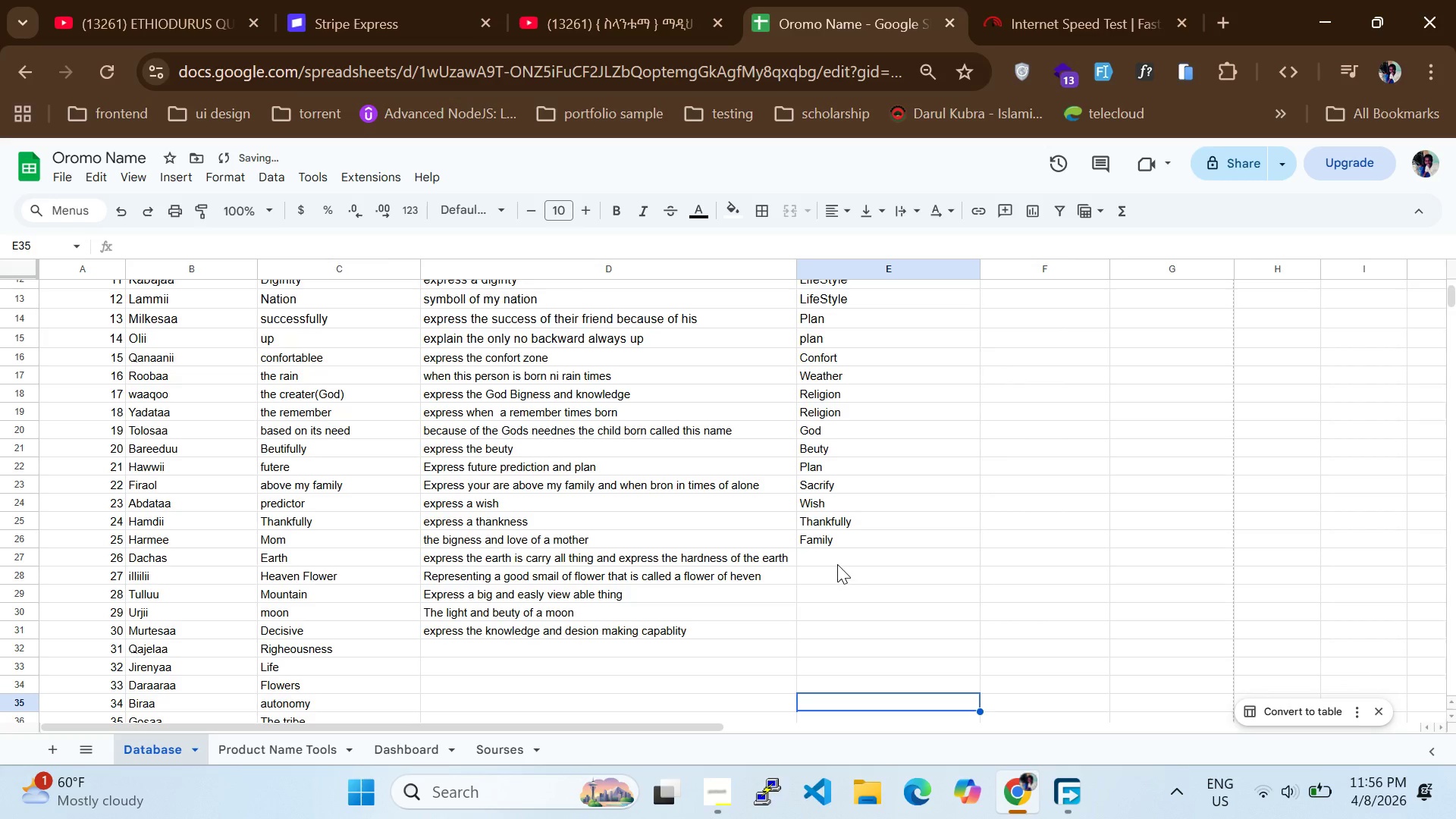 
left_click([835, 562])
 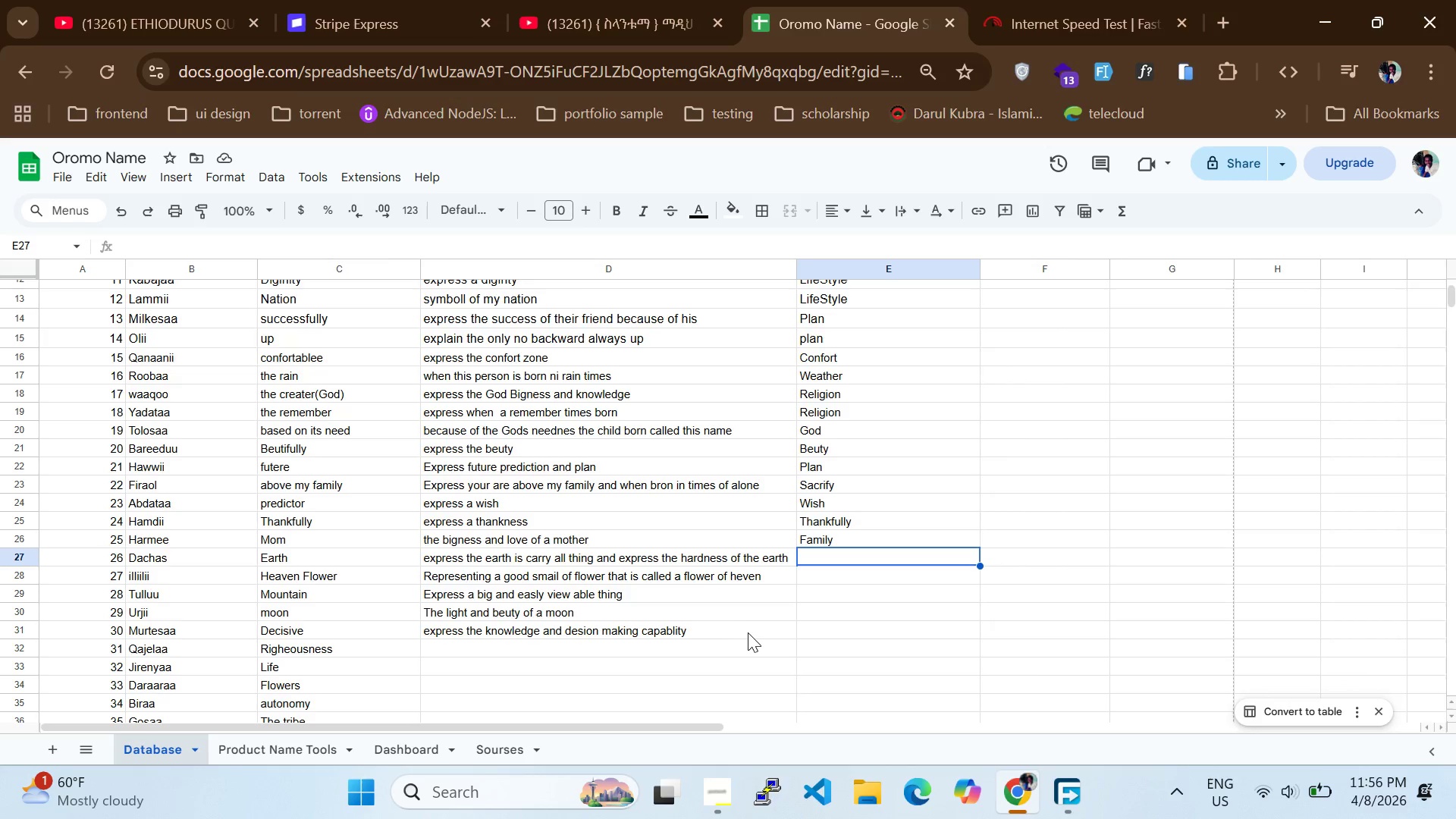 
wait(11.77)
 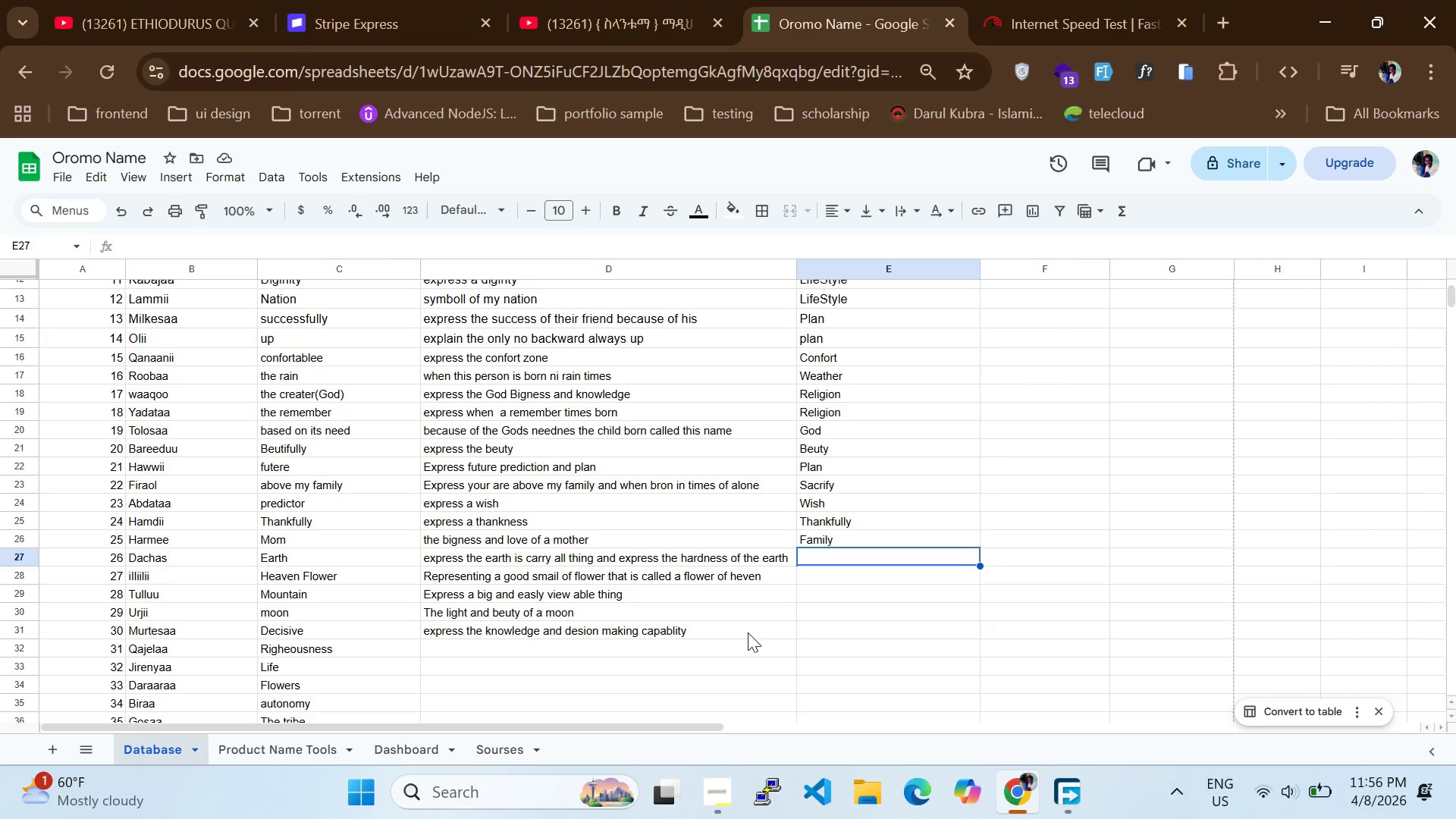 
left_click([858, 576])
 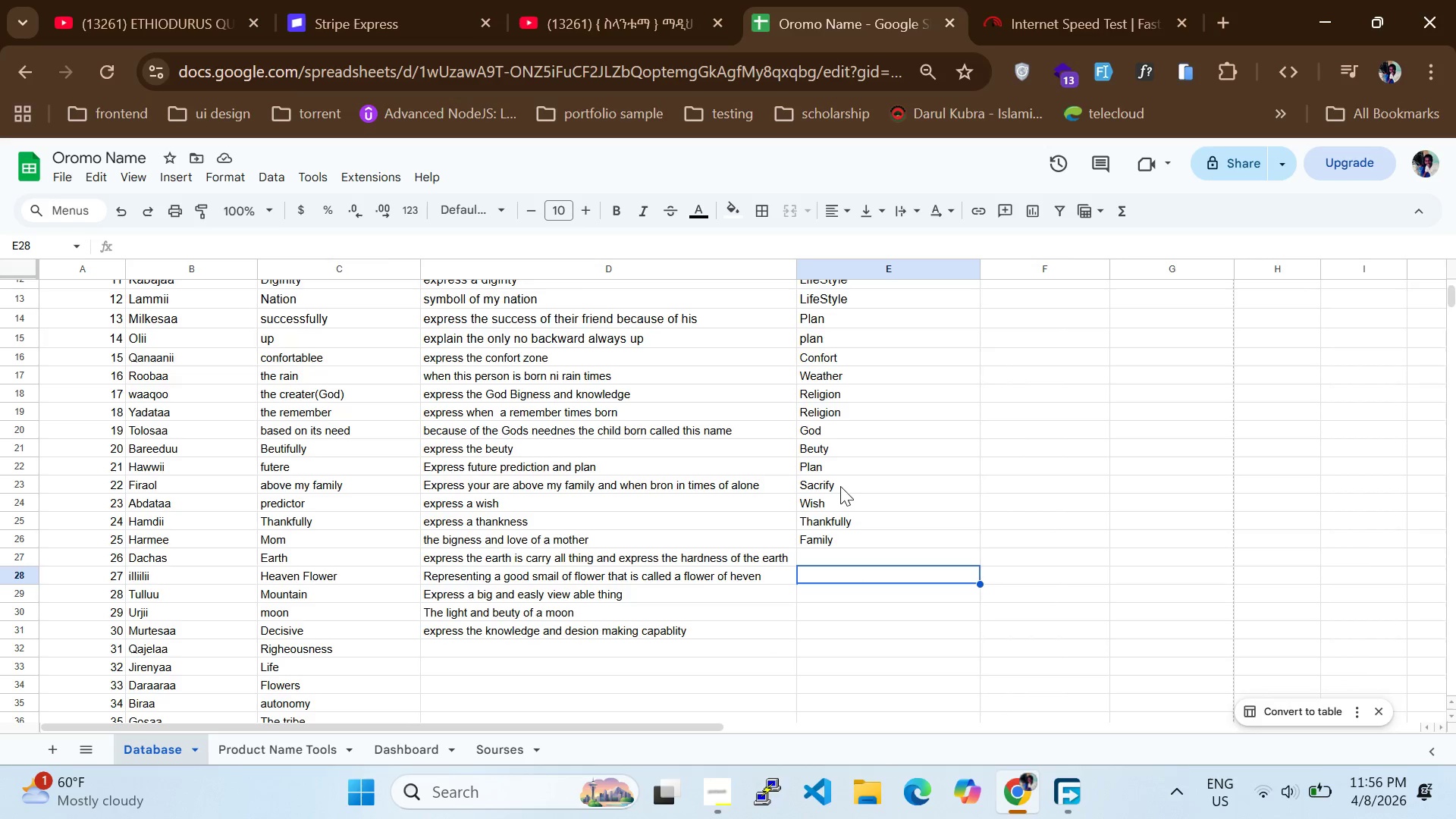 
wait(6.84)
 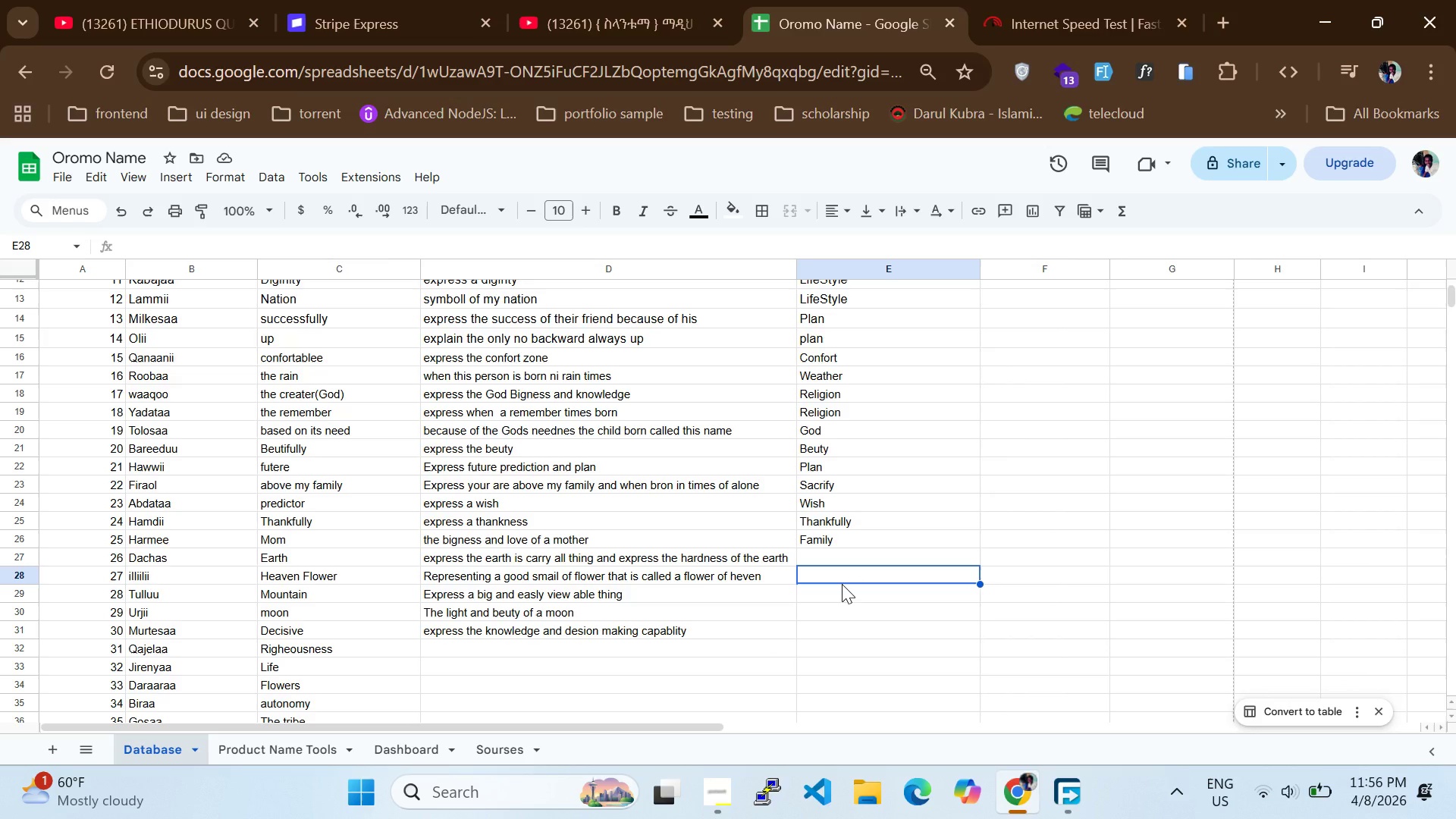 
left_click([830, 574])
 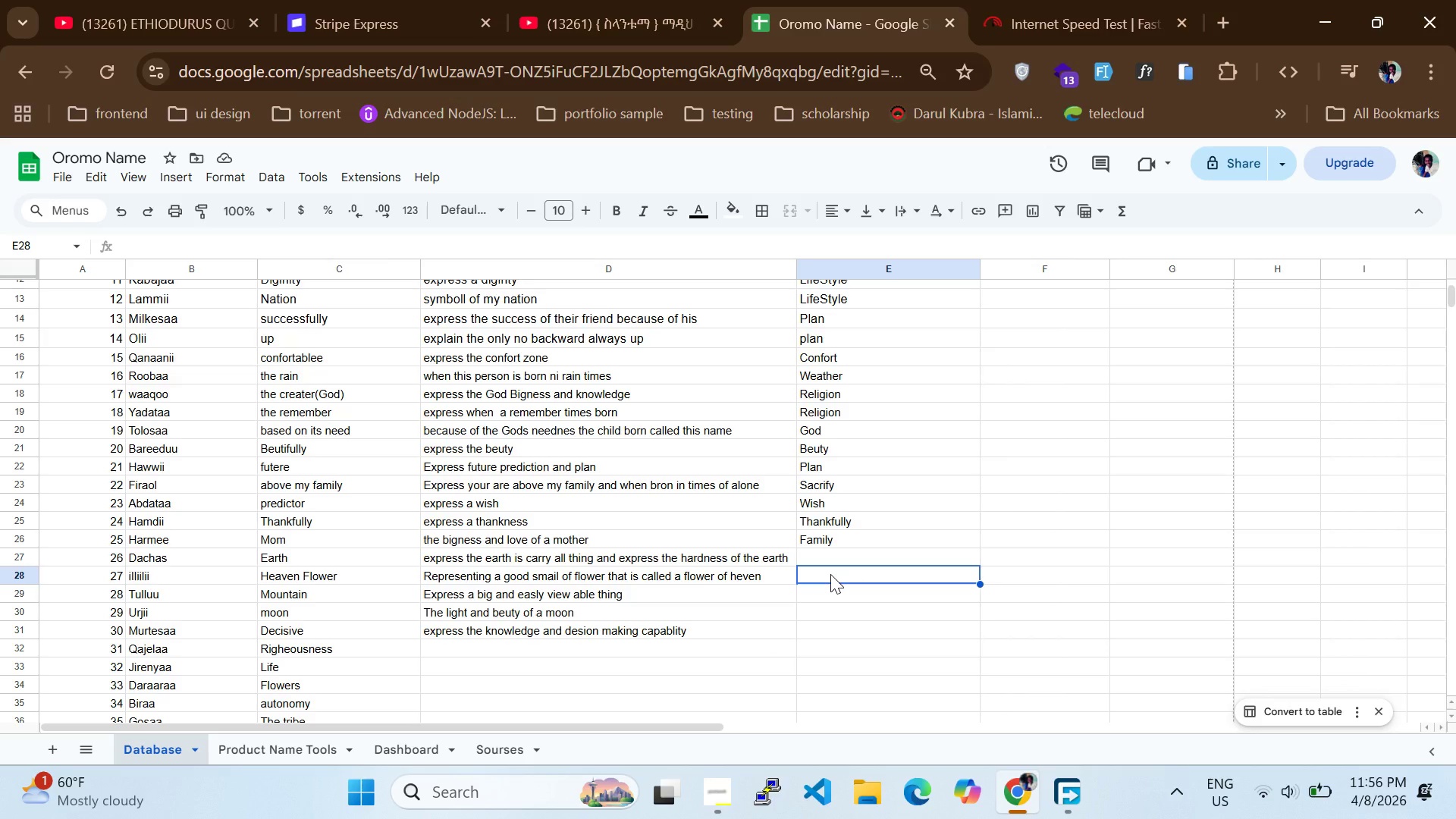 
type(Nature)
 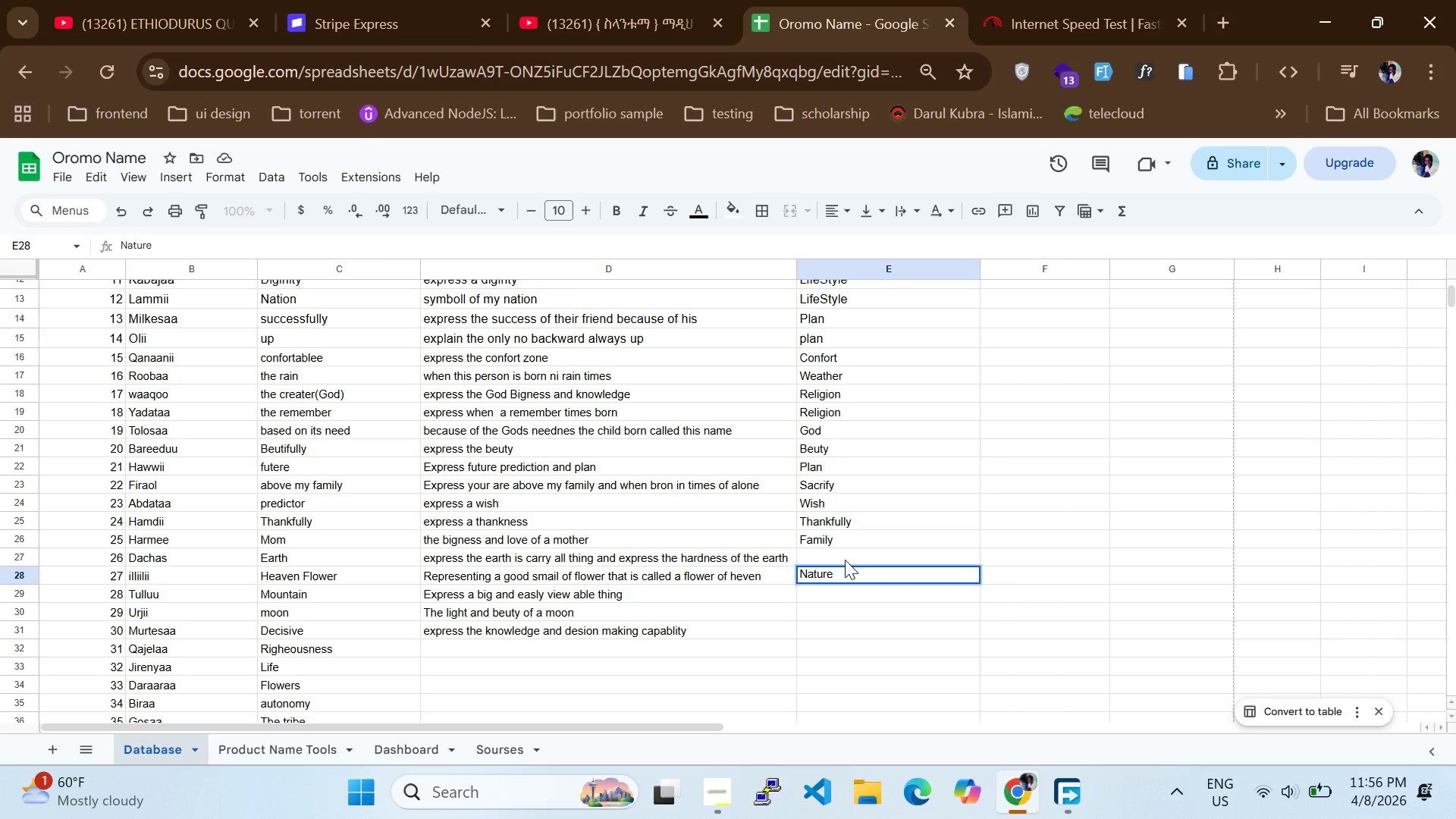 
double_click([847, 557])
 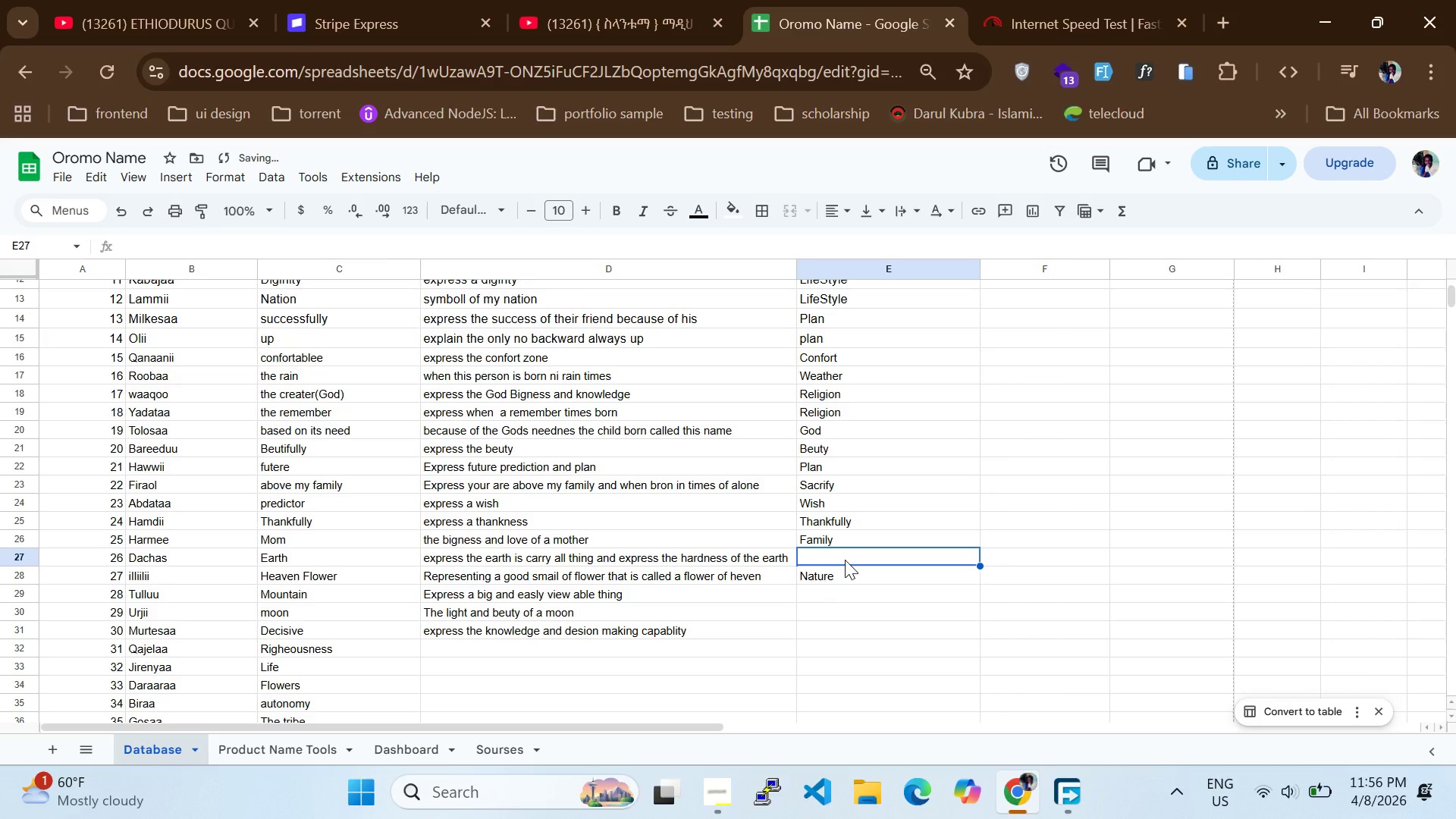 
type(Nature)
 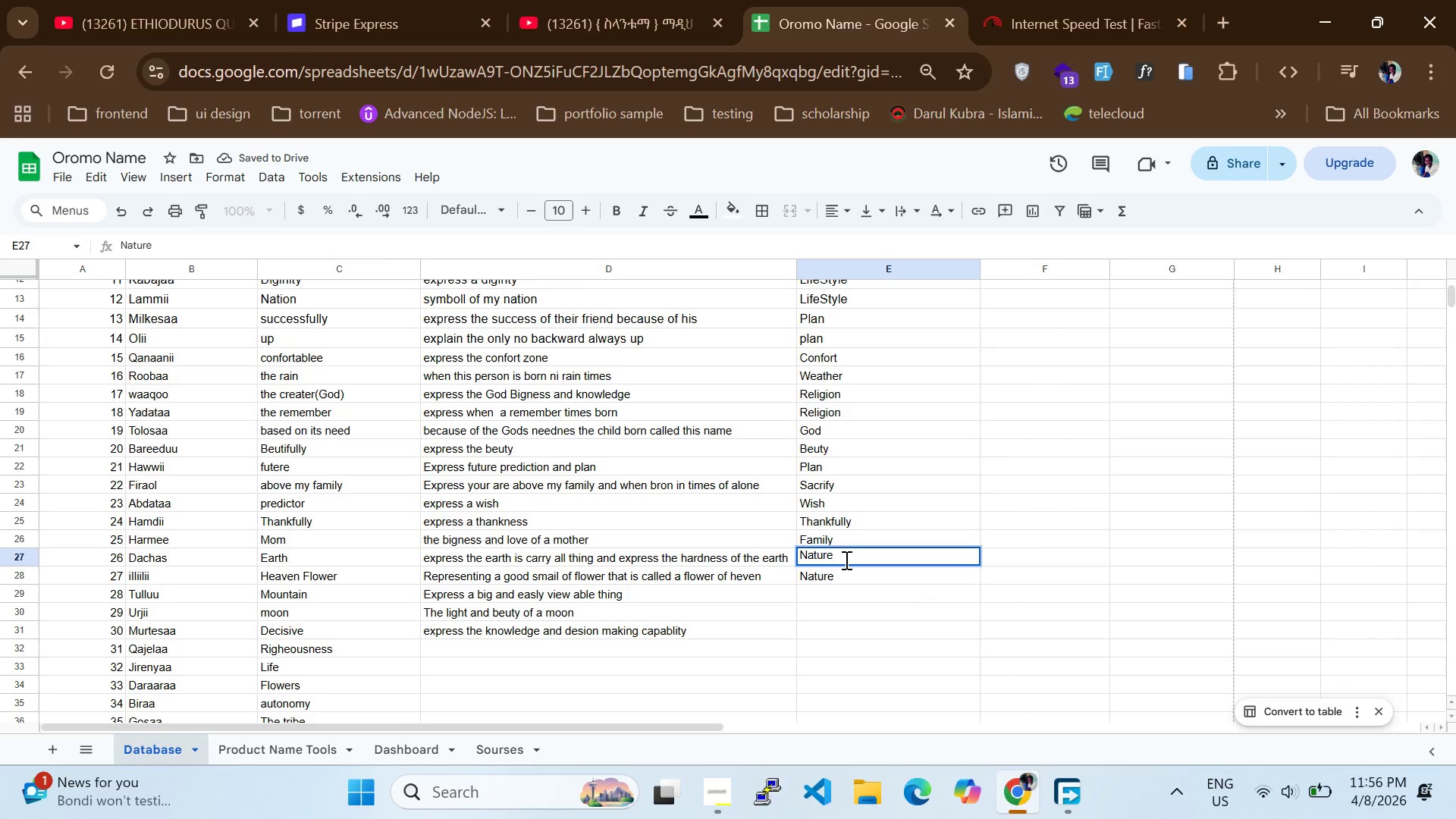 
key(Control+A)
 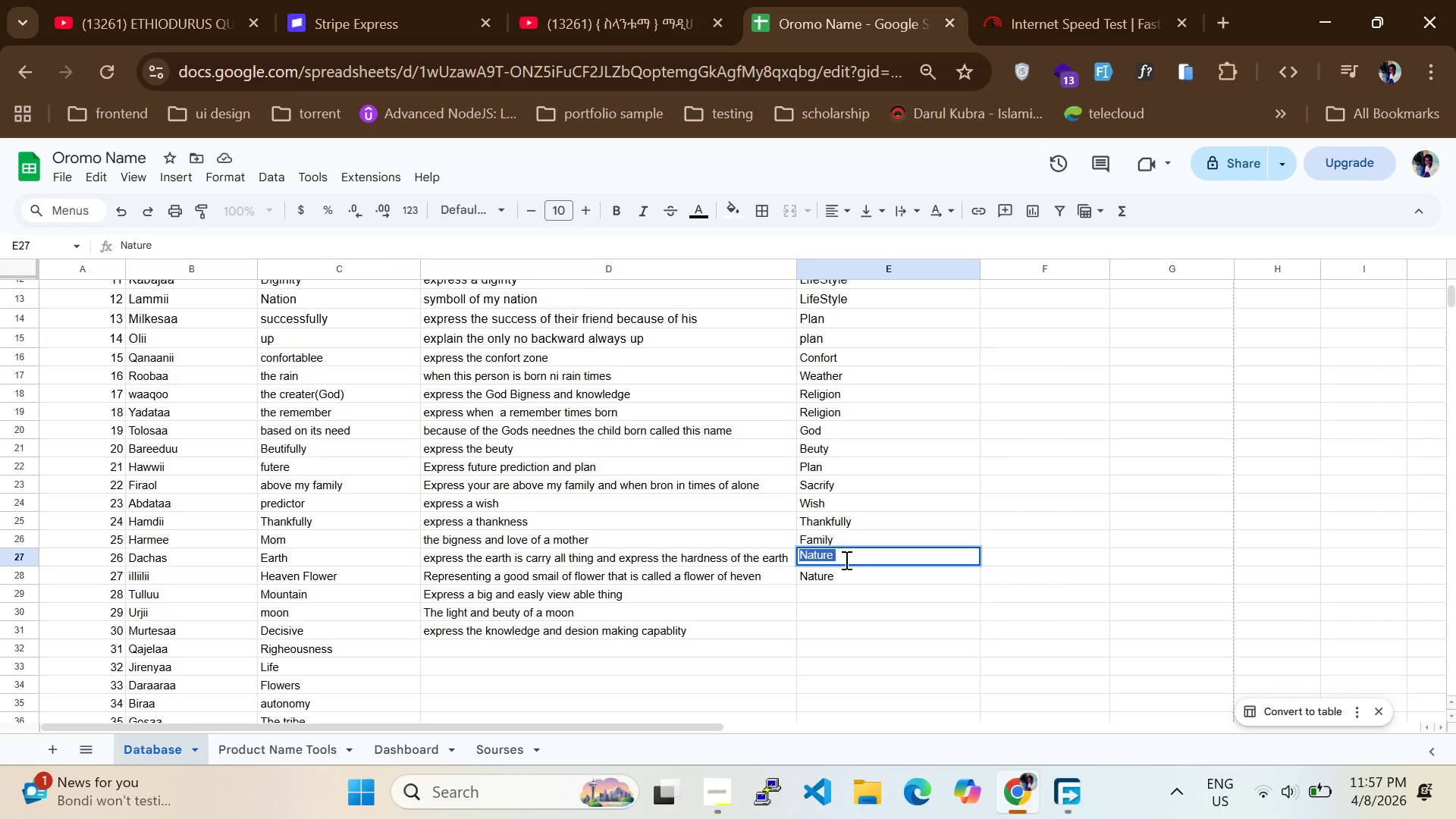 
left_click([838, 573])
 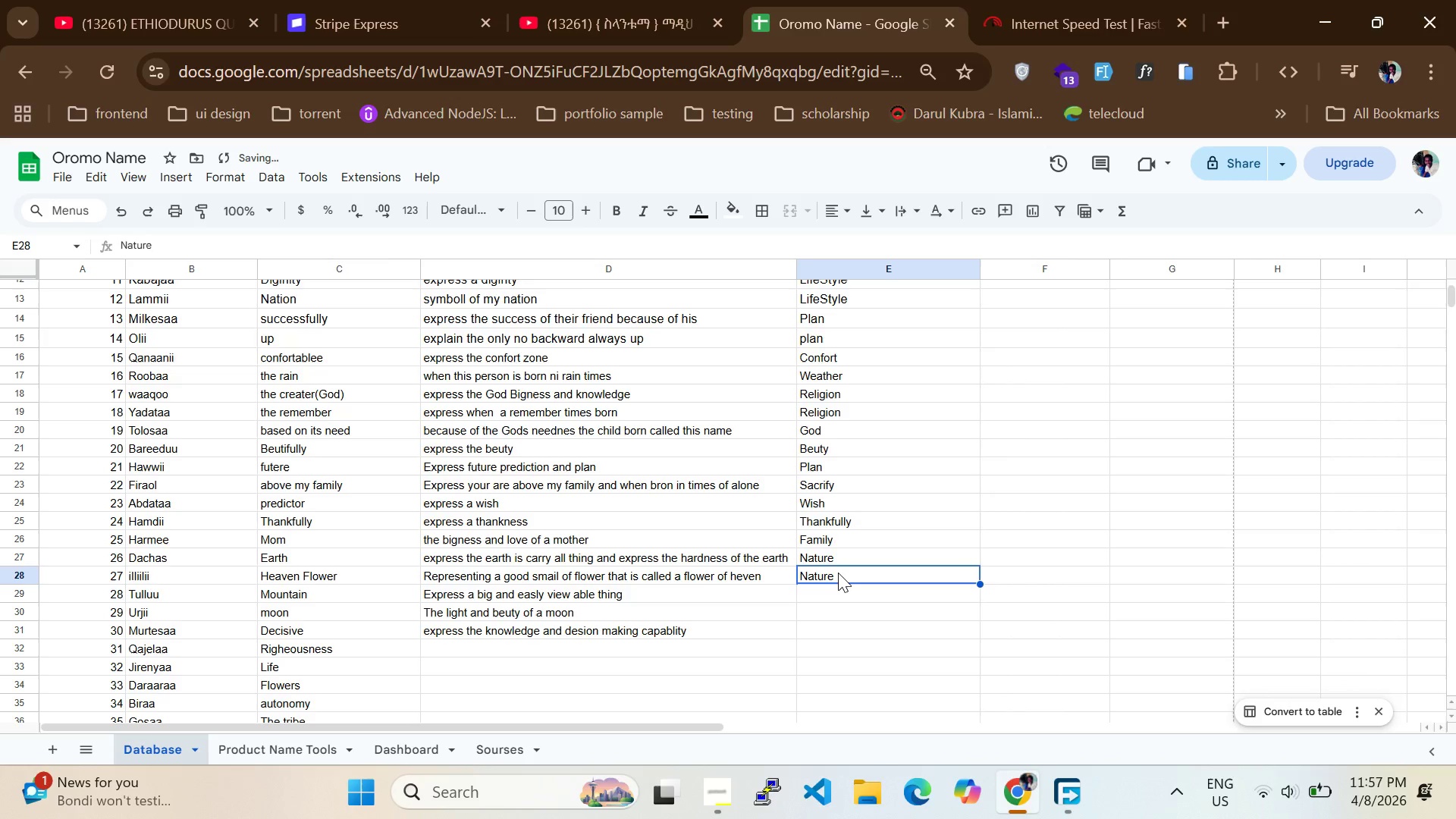 
double_click([838, 573])
 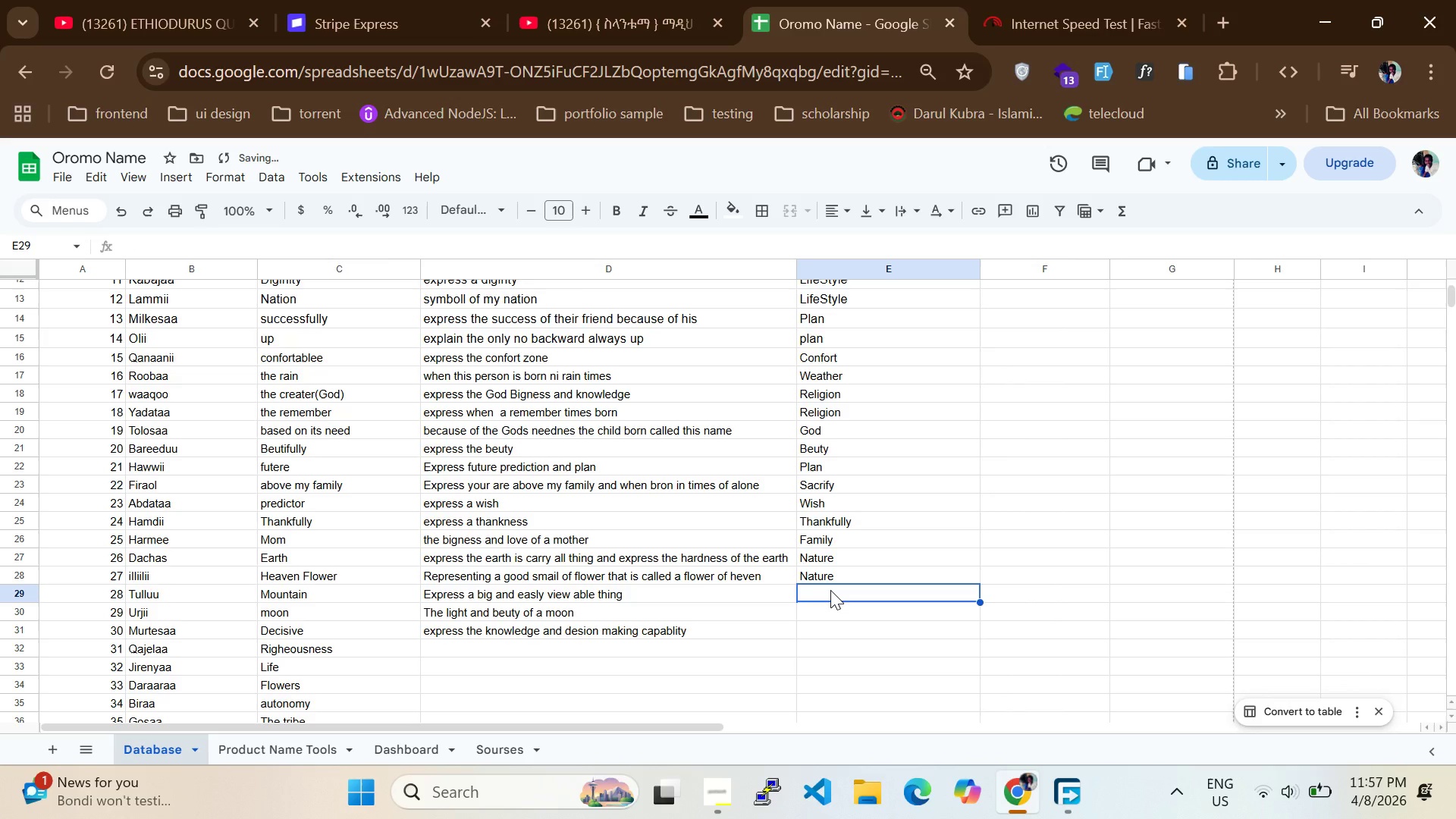 
key(CapsLock)
 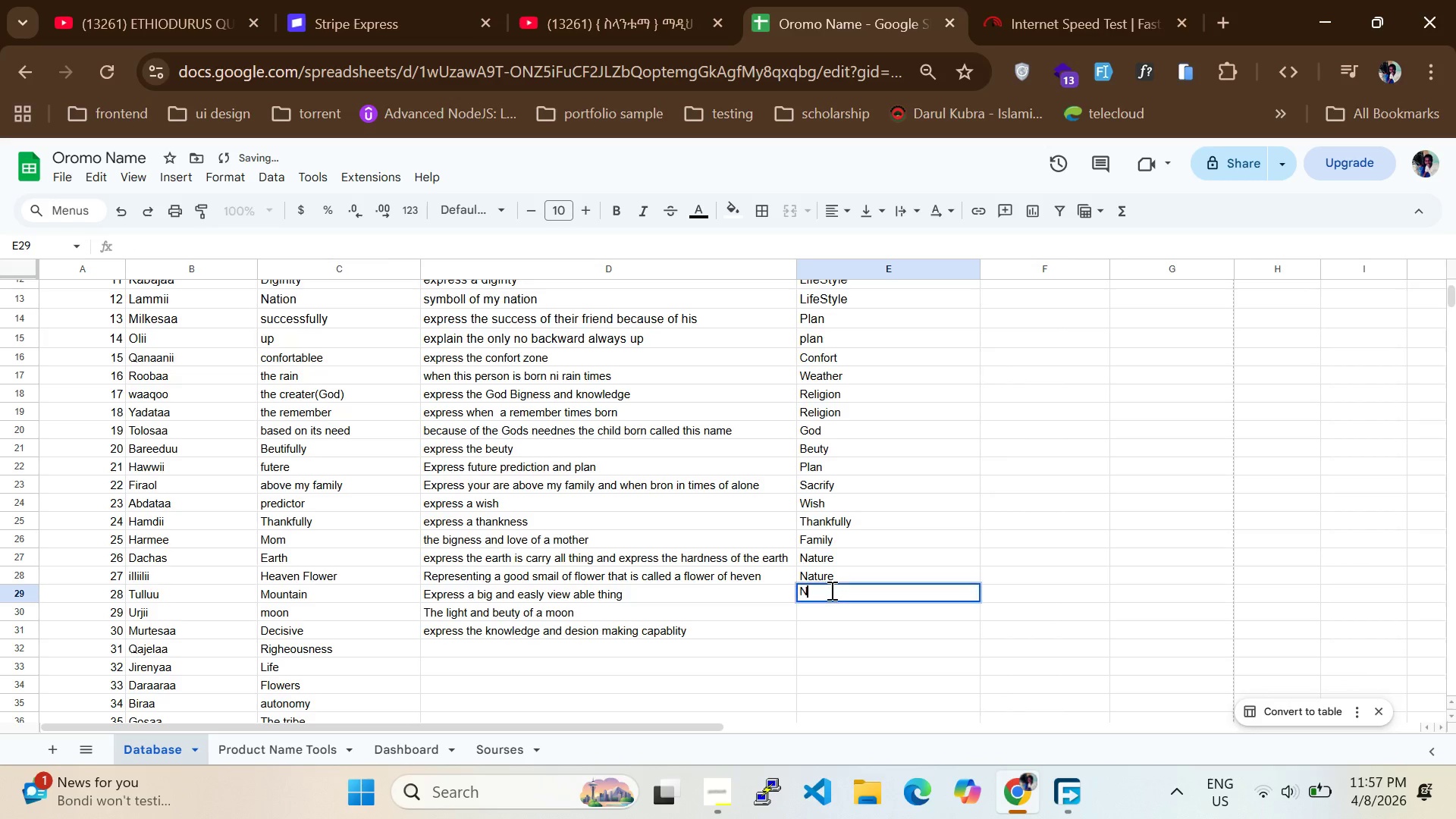 
key(N)
 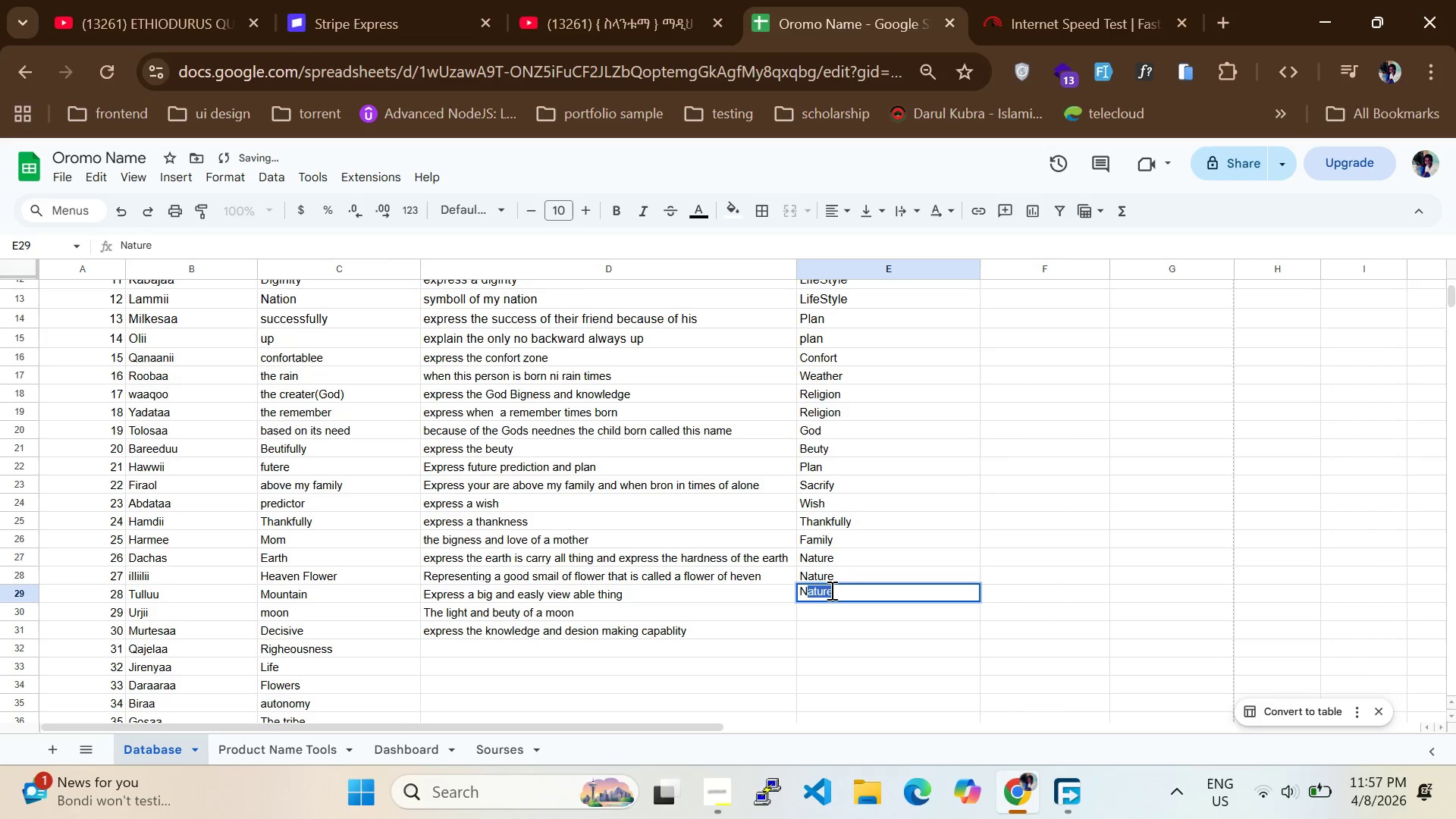 
key(CapsLock)
 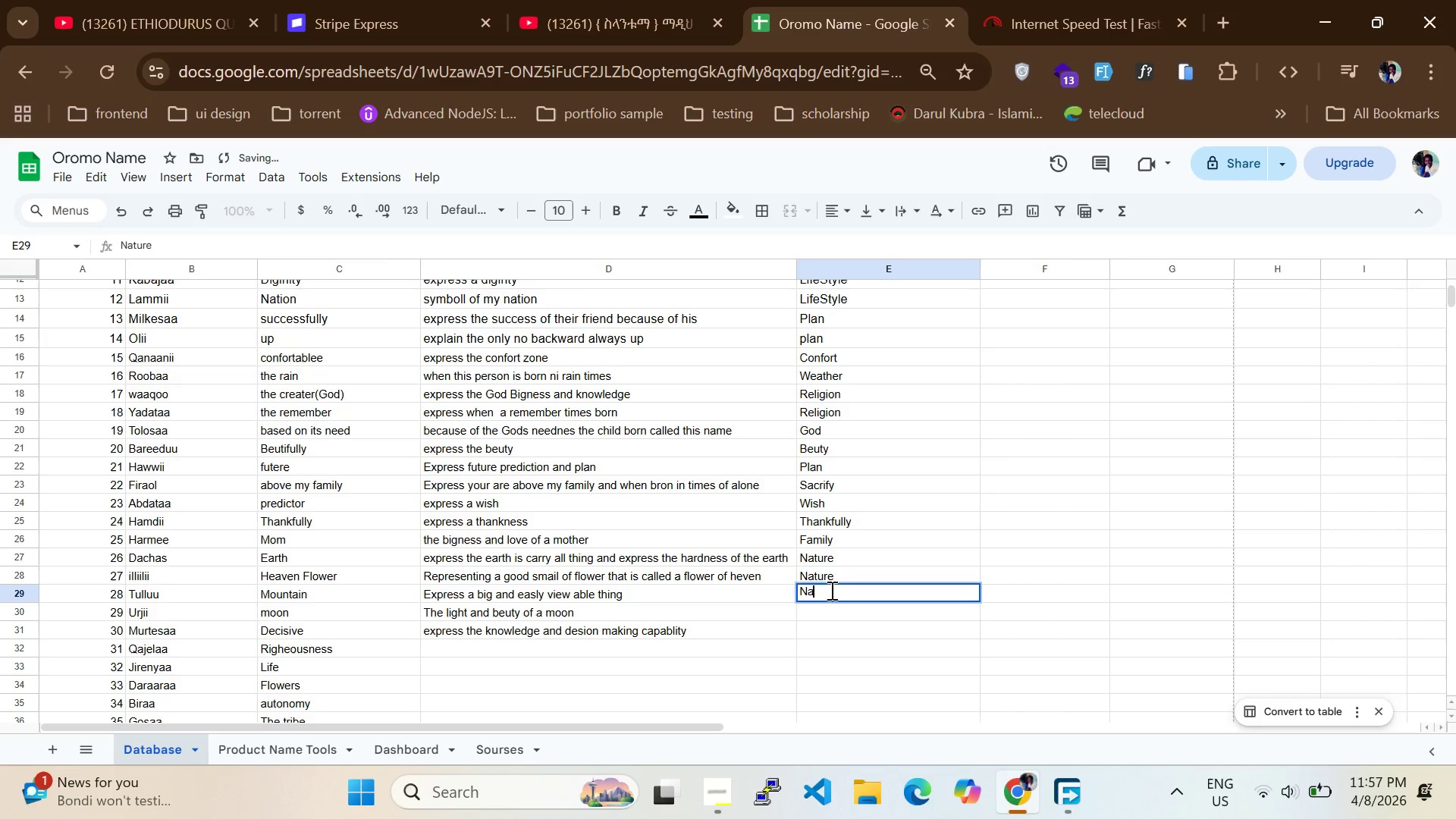 
key(A)
 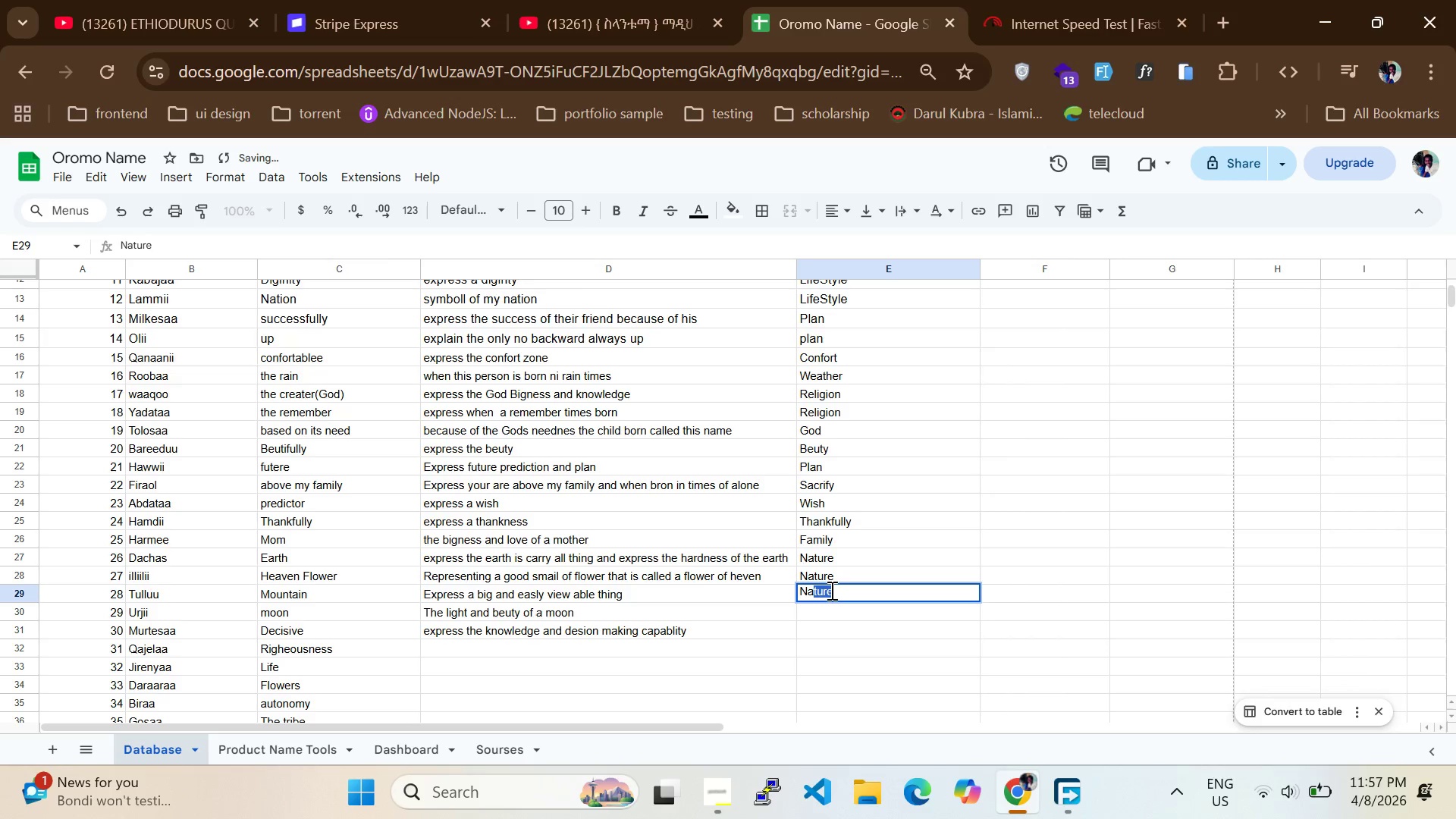 
key(Backspace)
 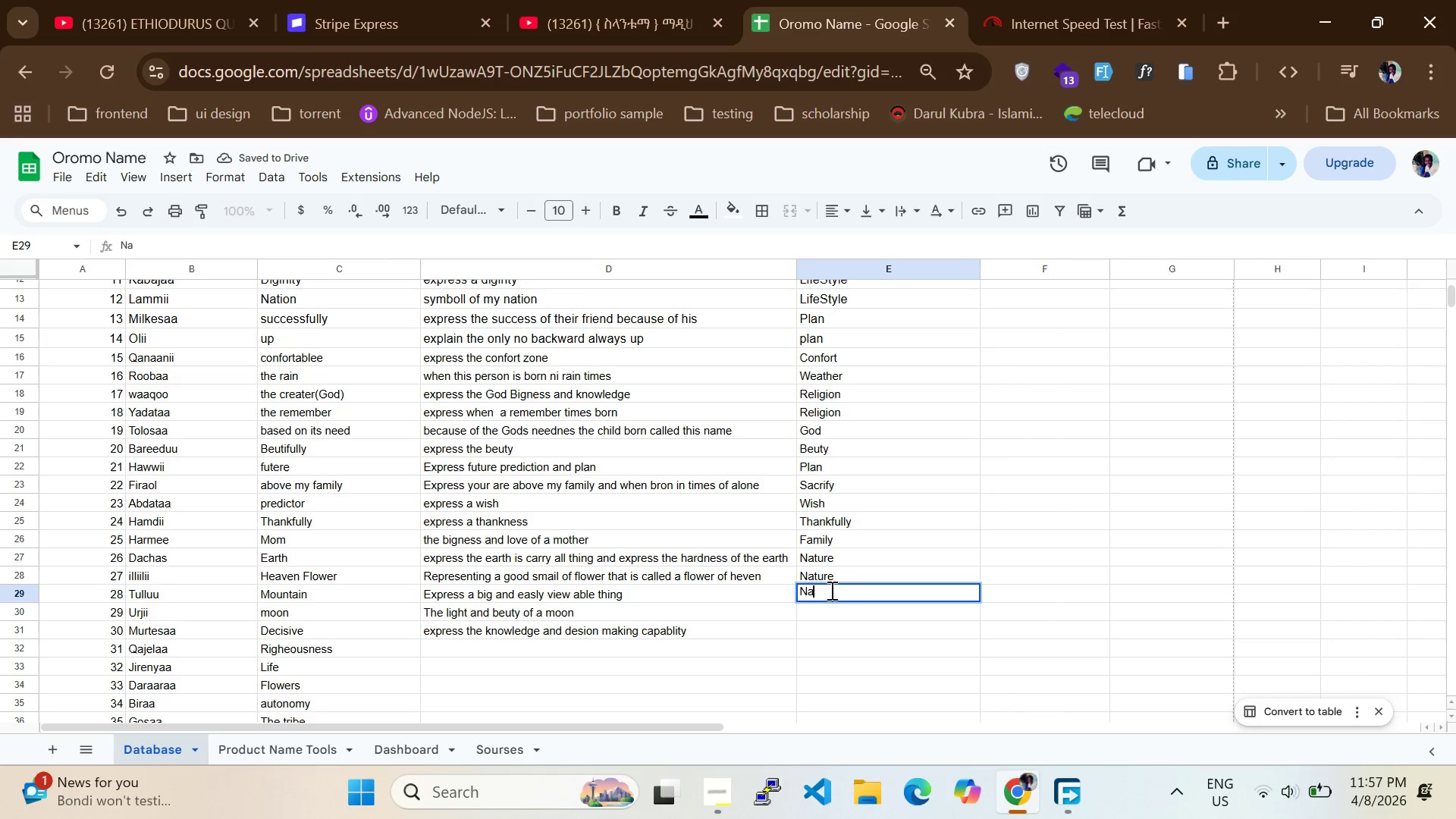 
key(Backspace)
 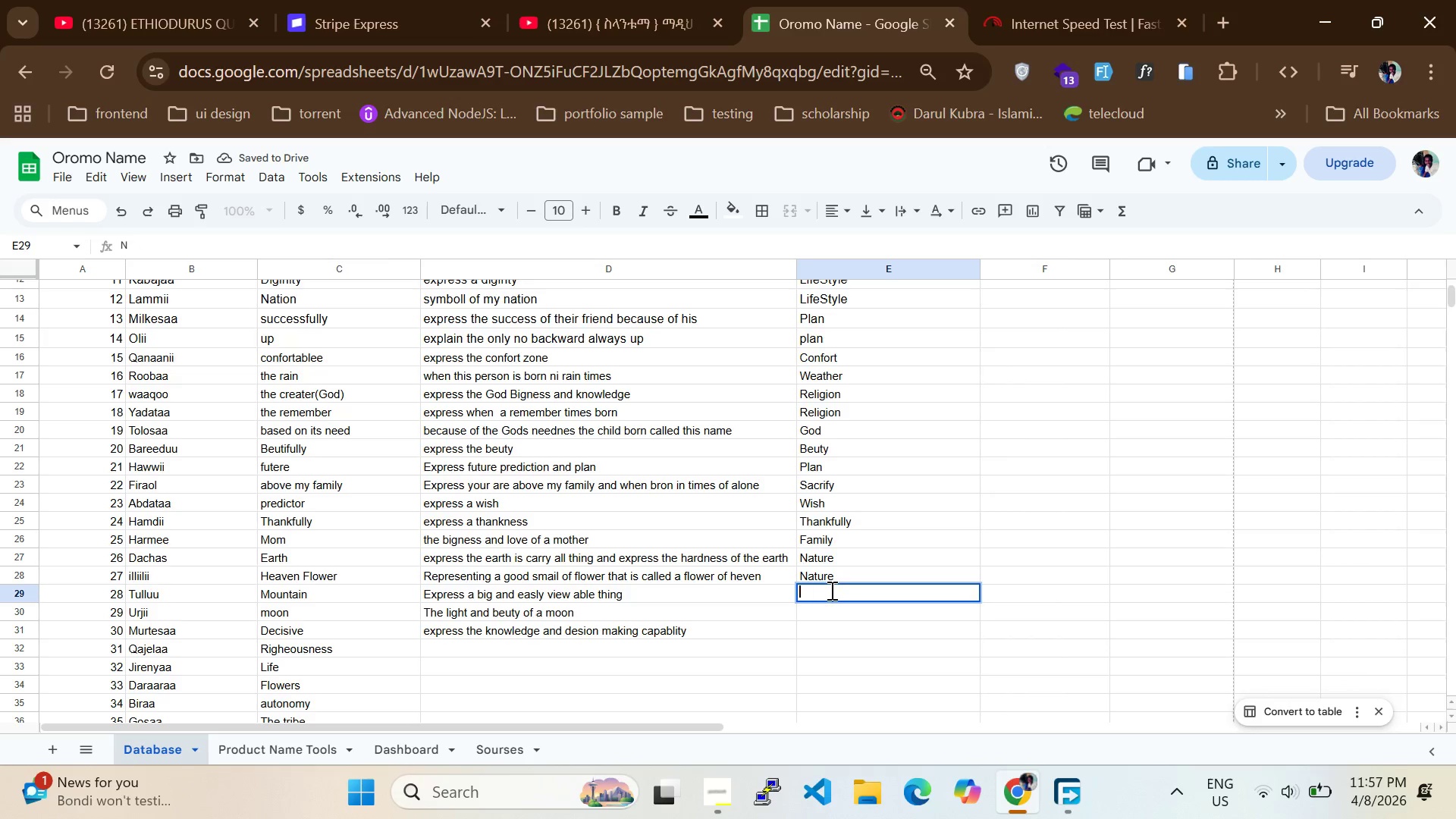 
key(Backspace)
 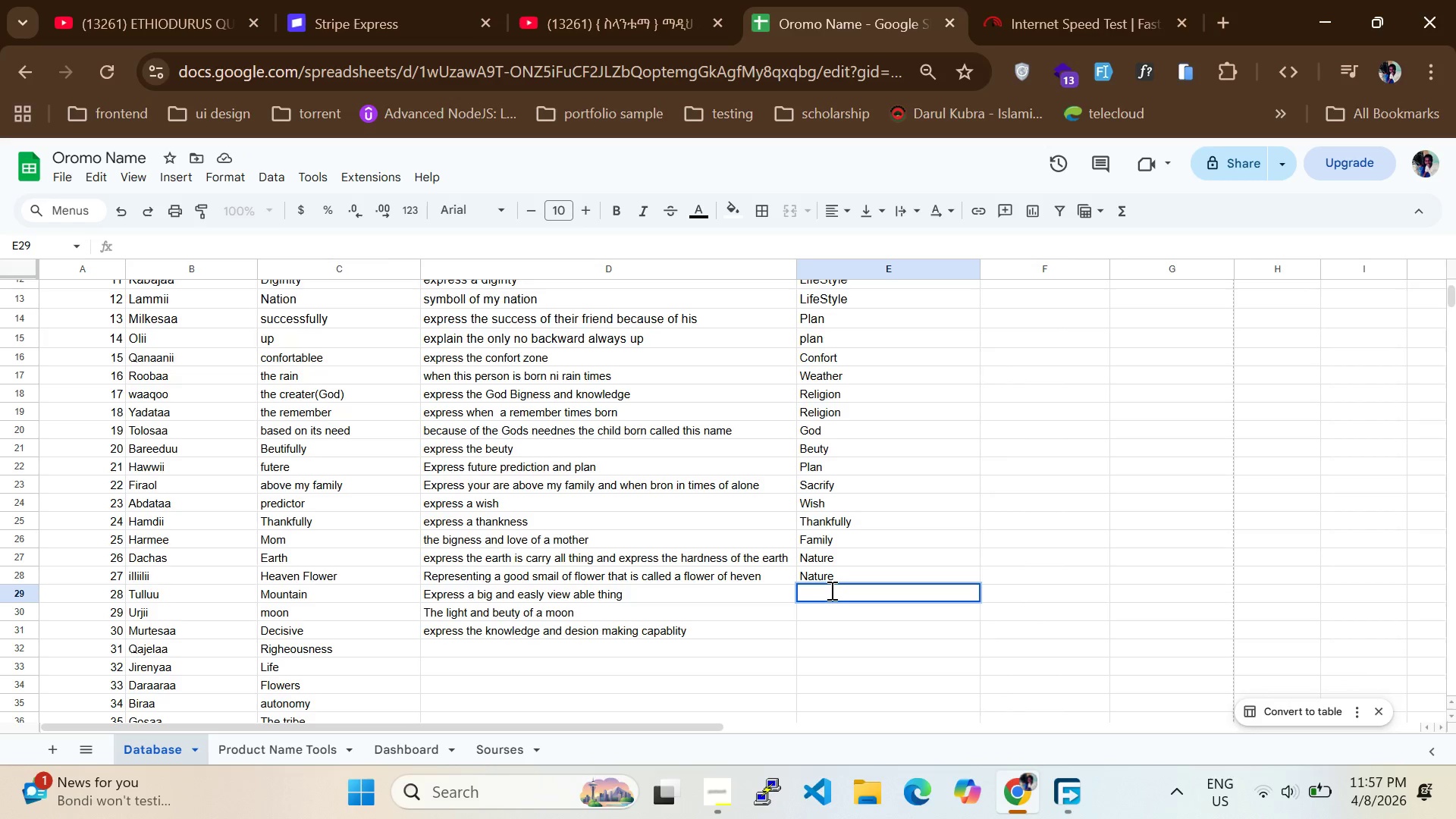 
wait(5.11)
 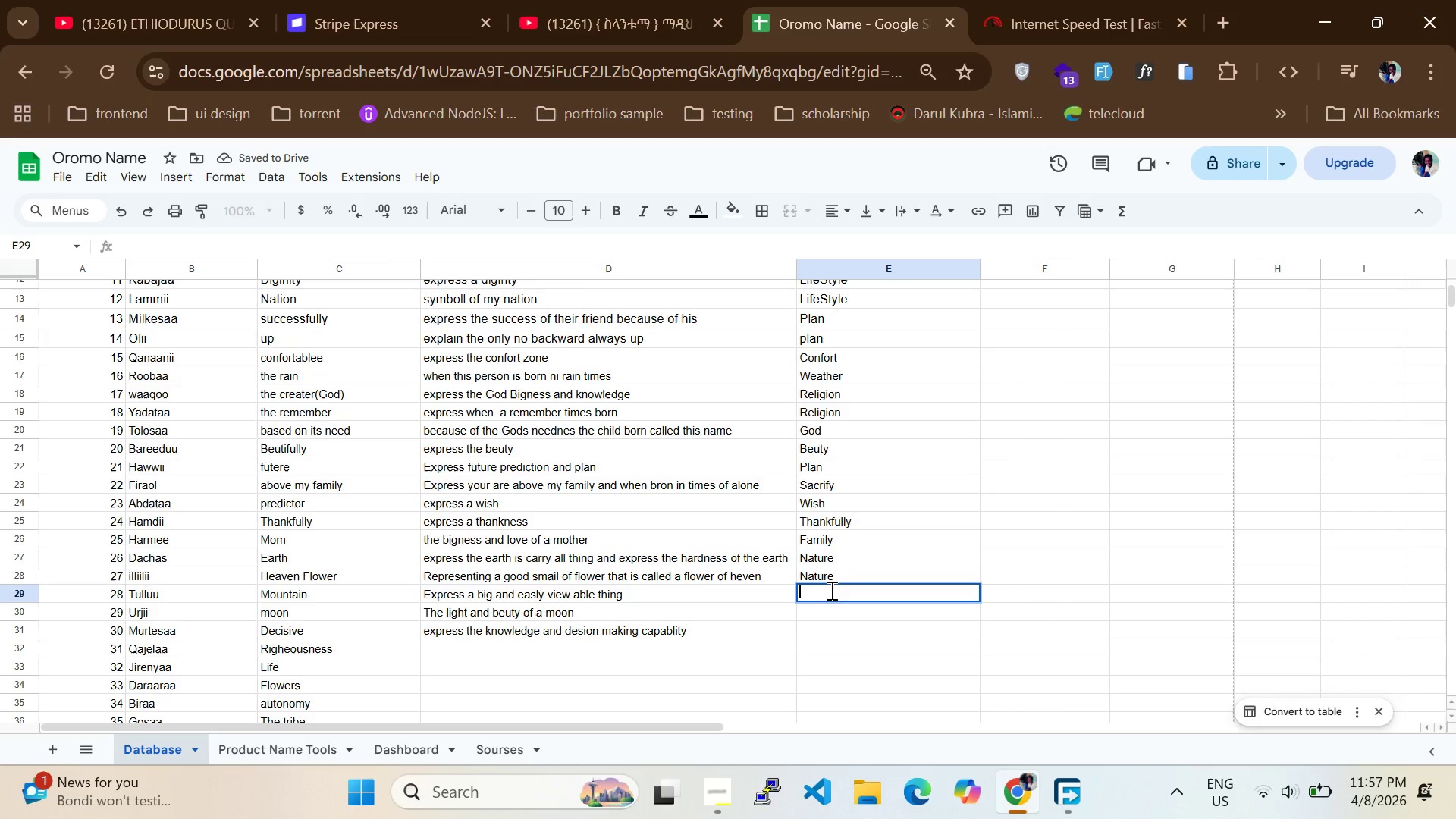 
key(CapsLock)
 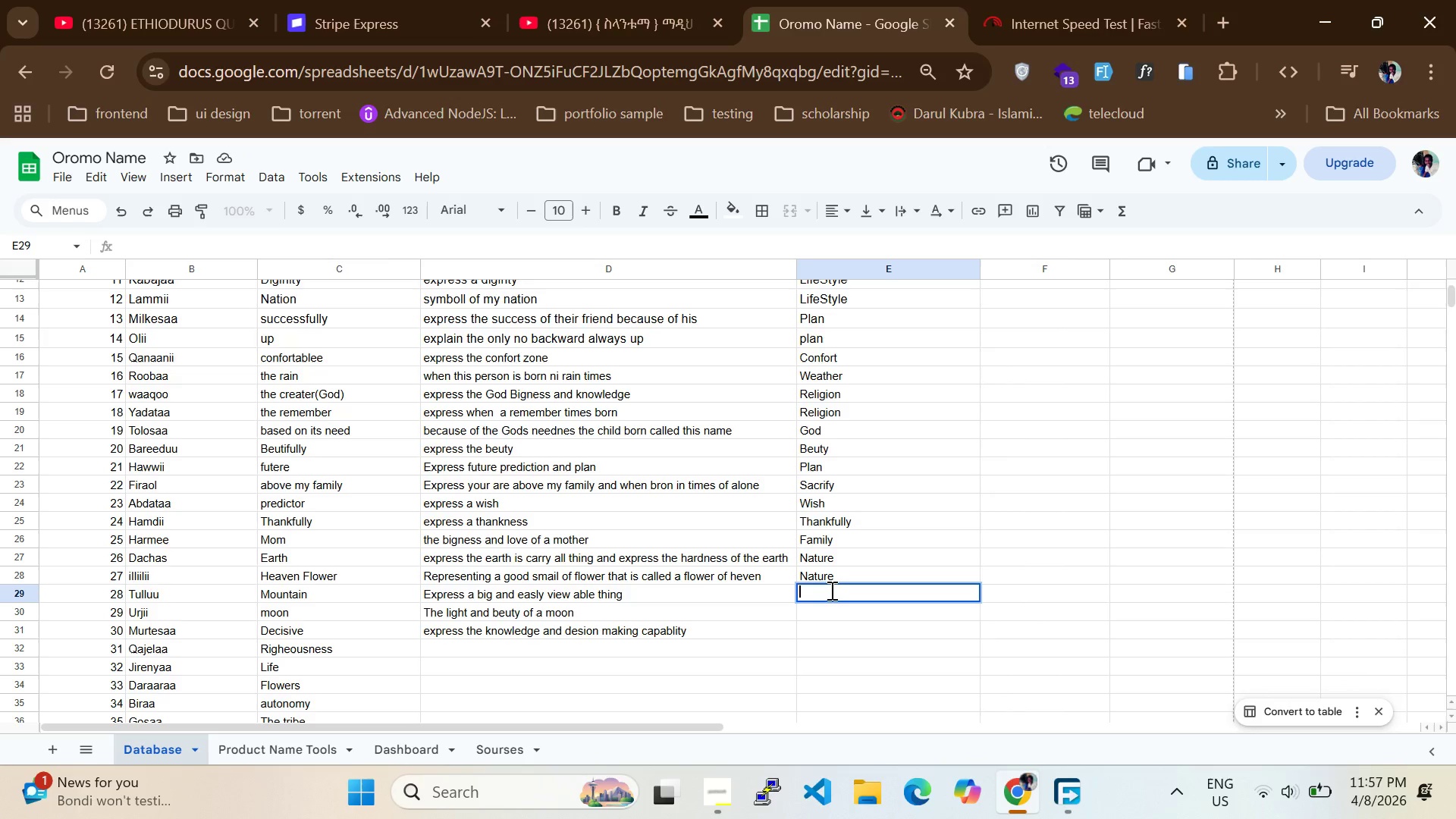 
key(N)
 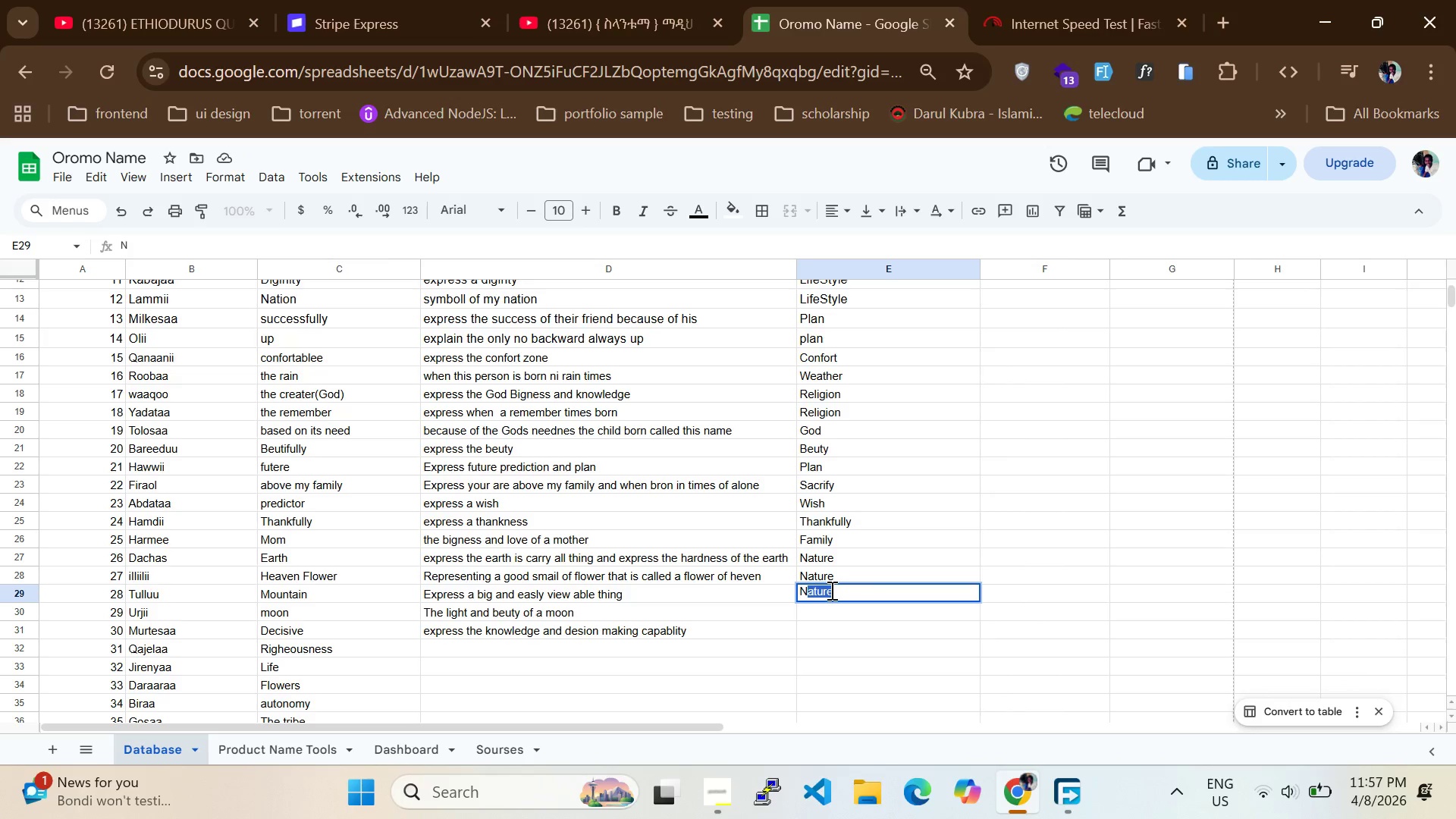 
key(CapsLock)
 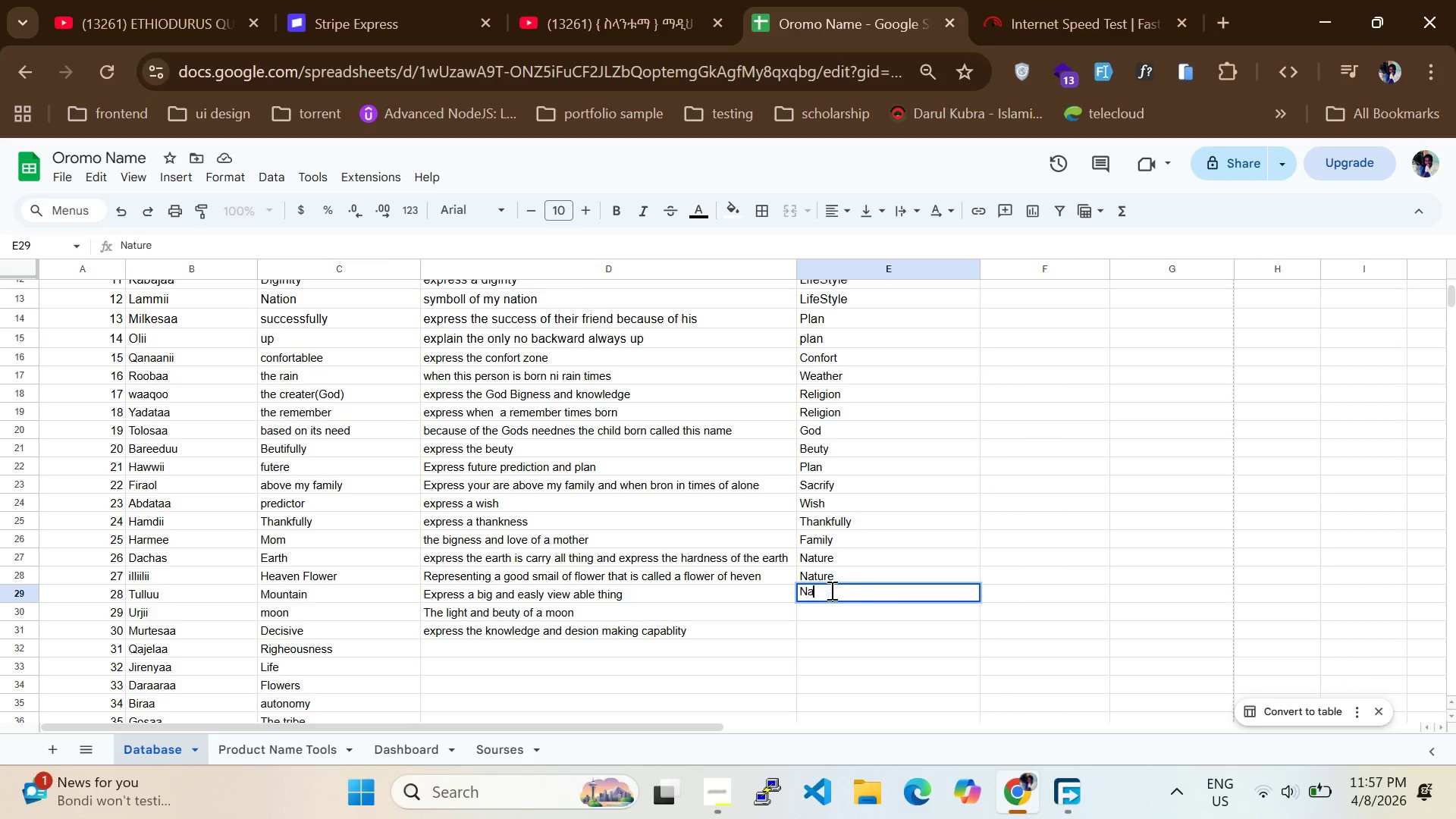 
key(A)
 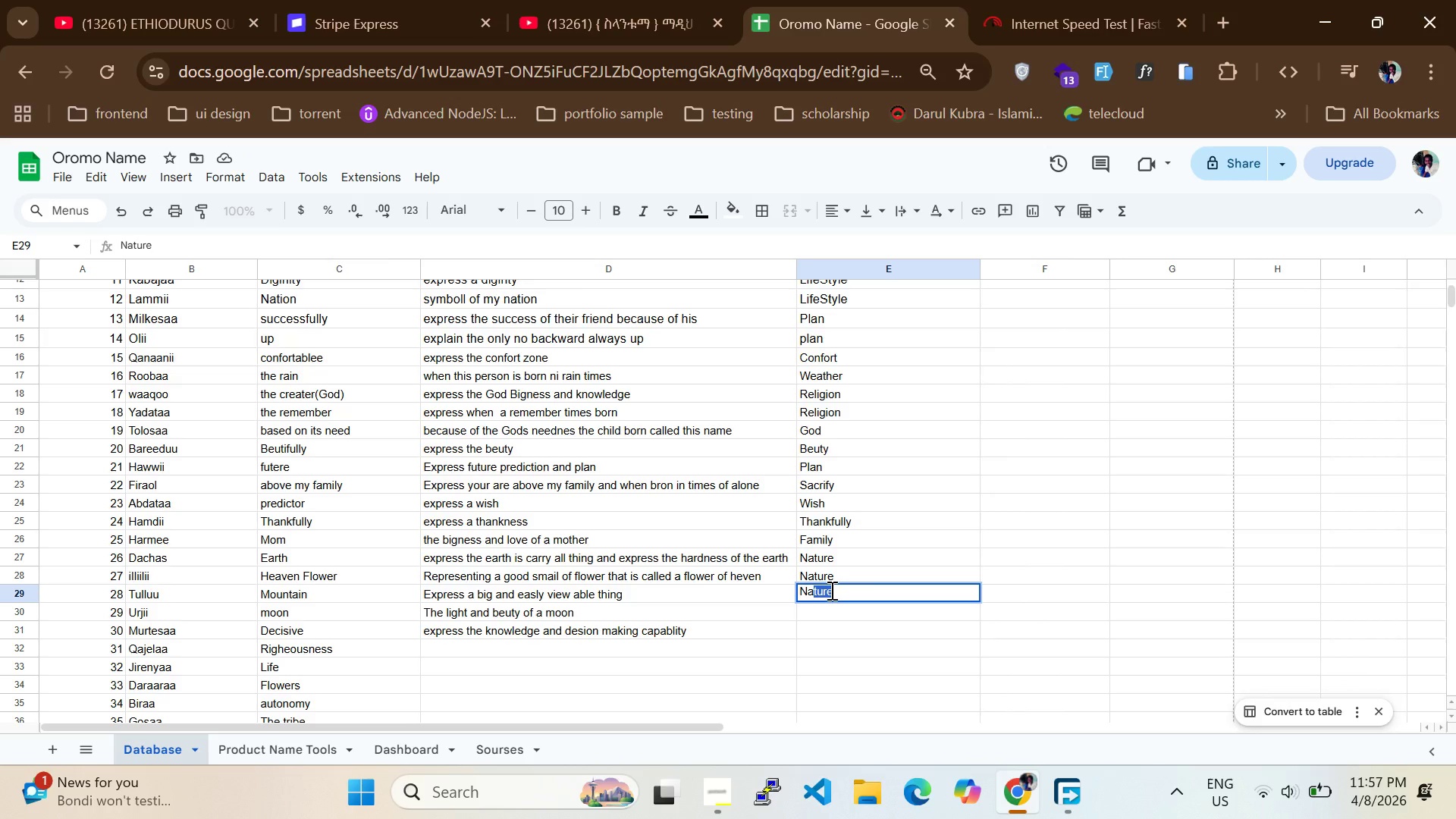 
key(Tab)
 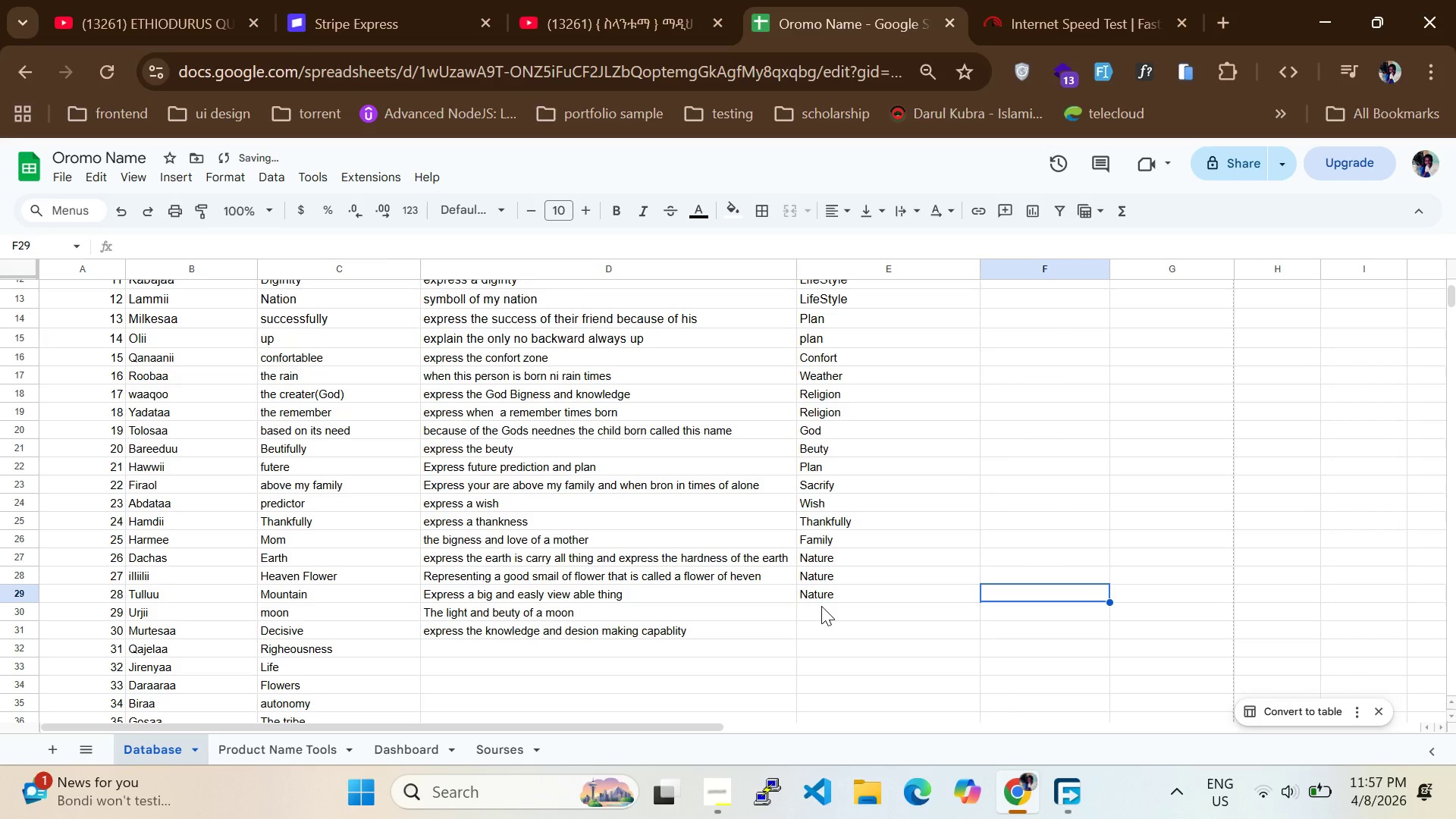 
left_click([821, 606])
 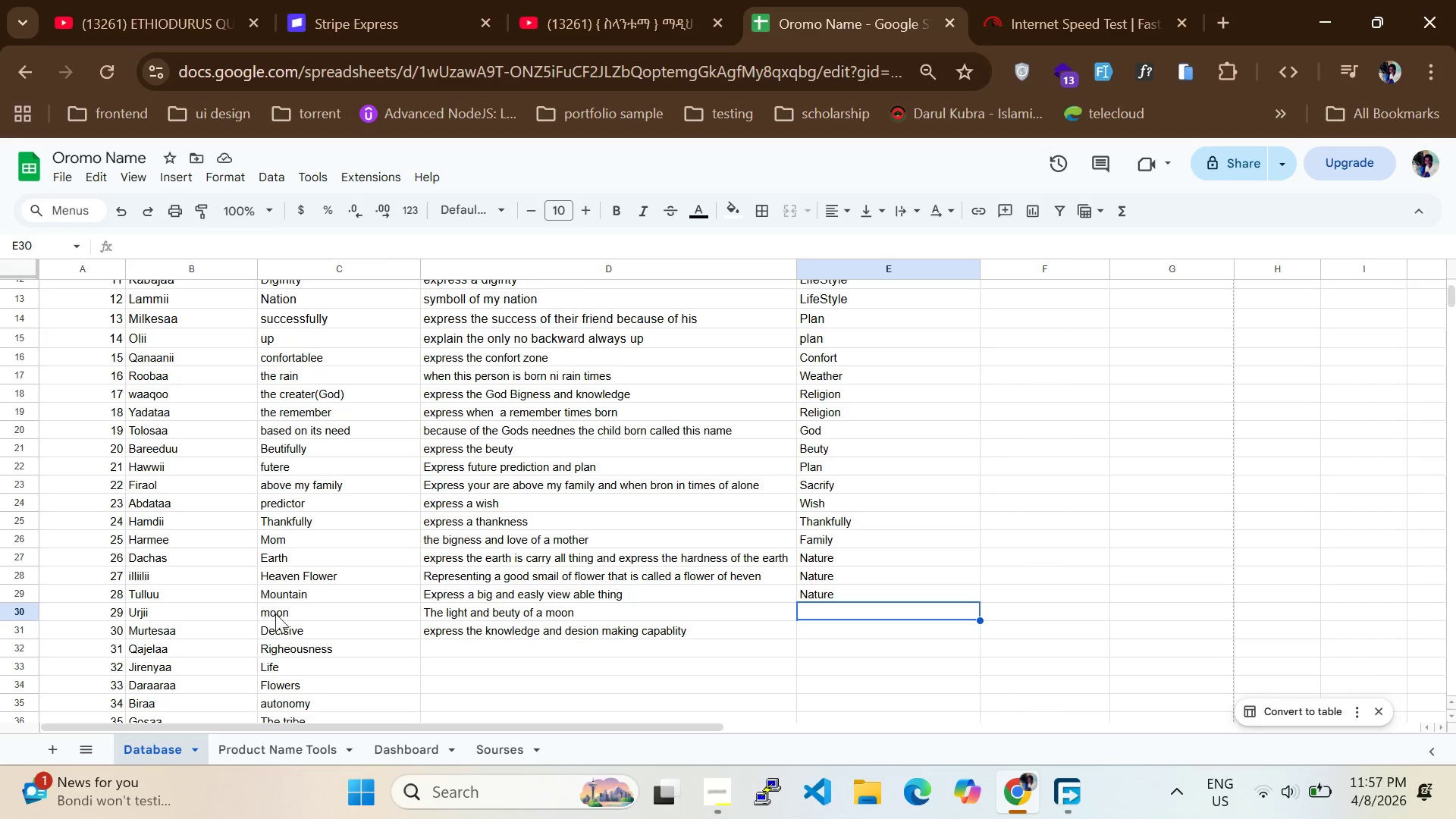 
wait(6.94)
 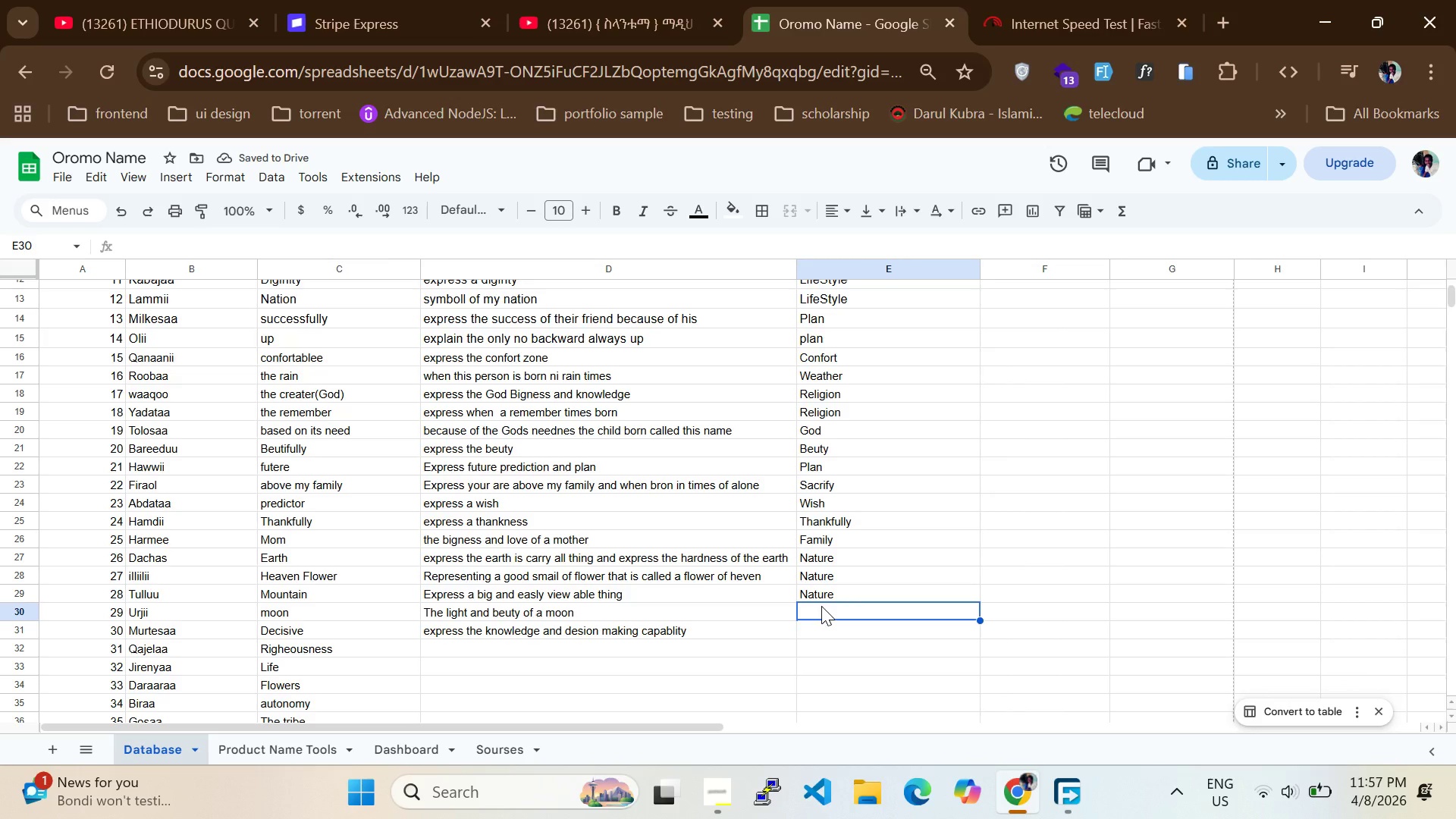 
double_click([823, 589])
 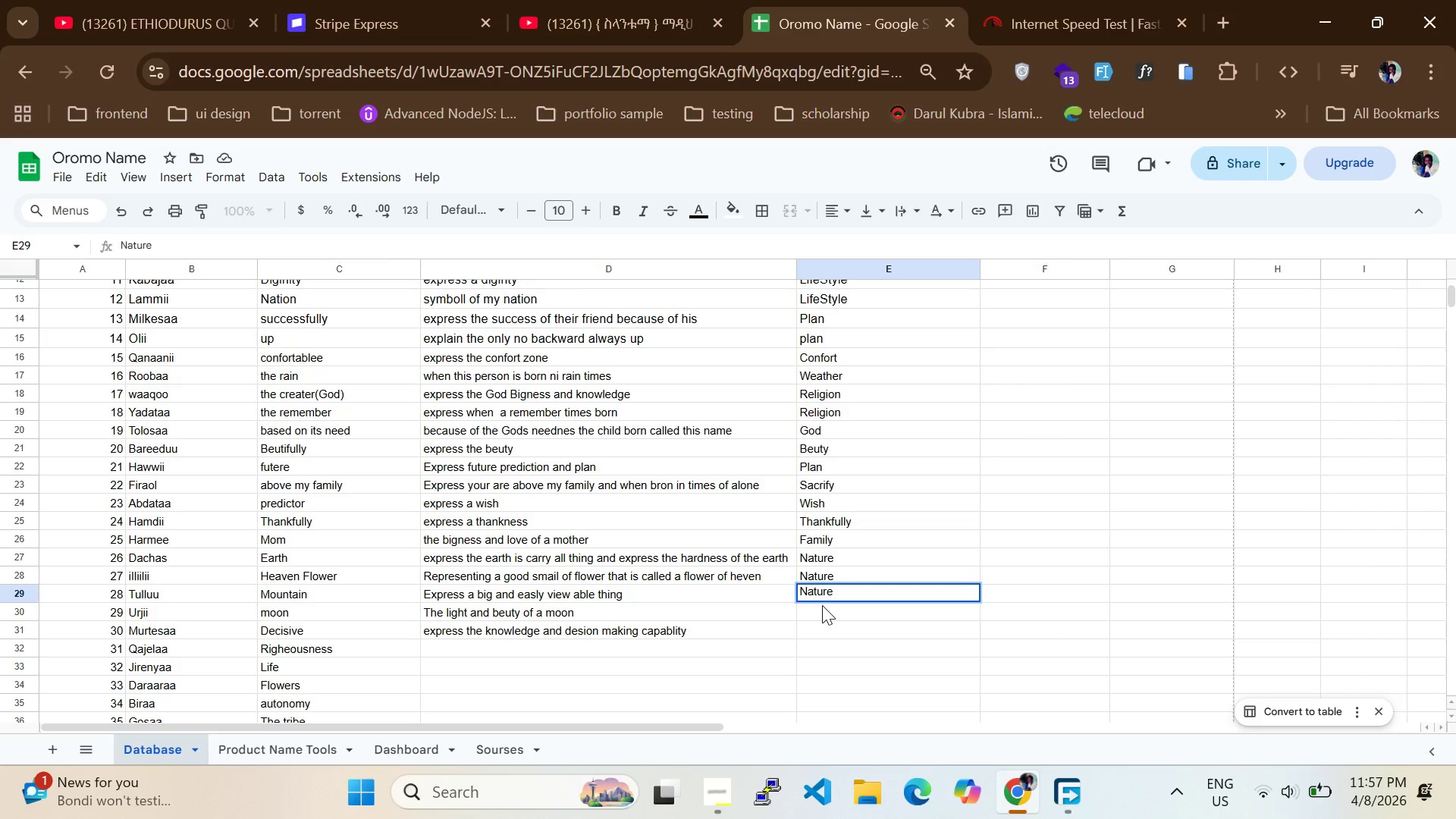 
double_click([822, 607])
 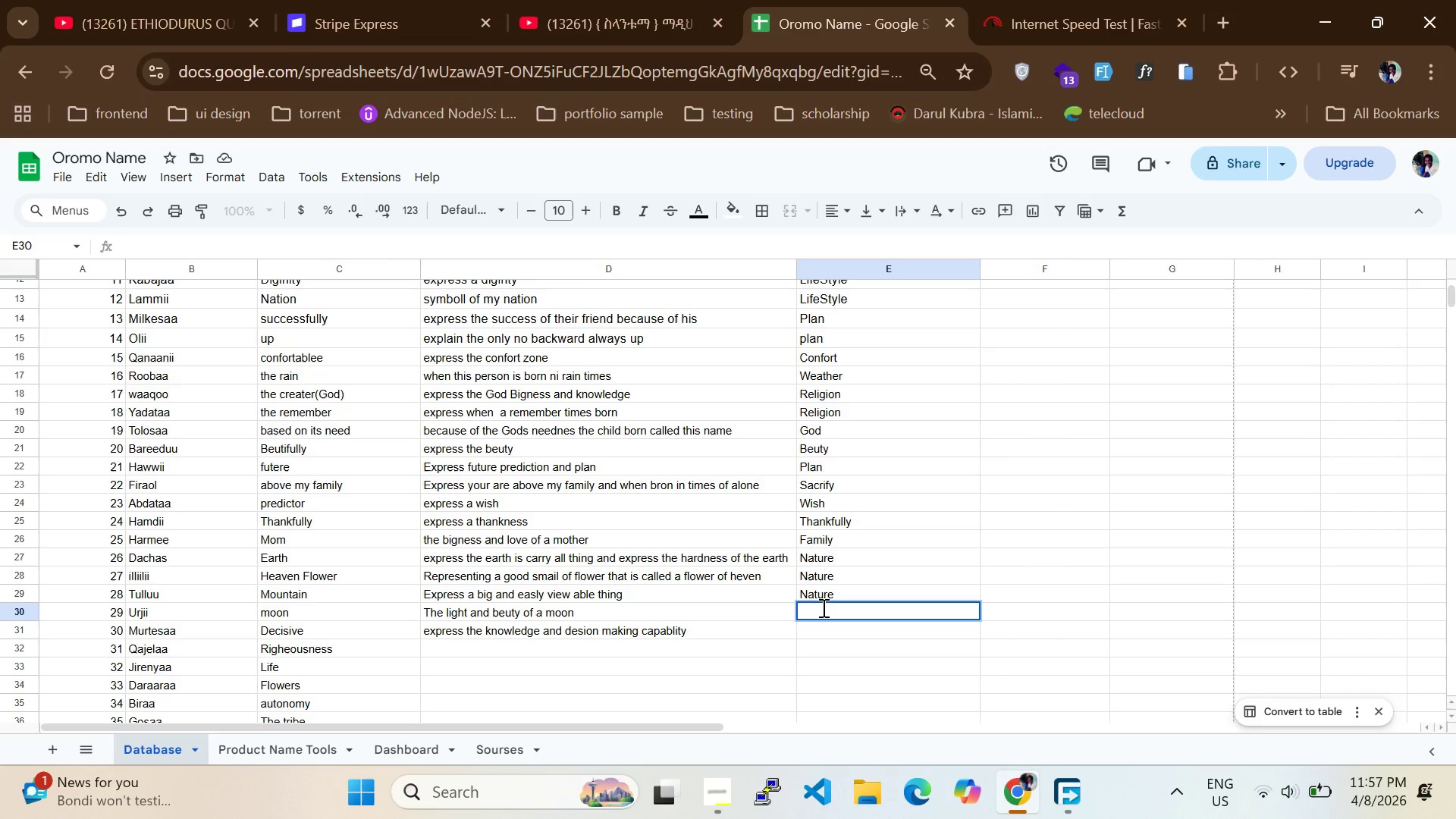 
type(Nature)
 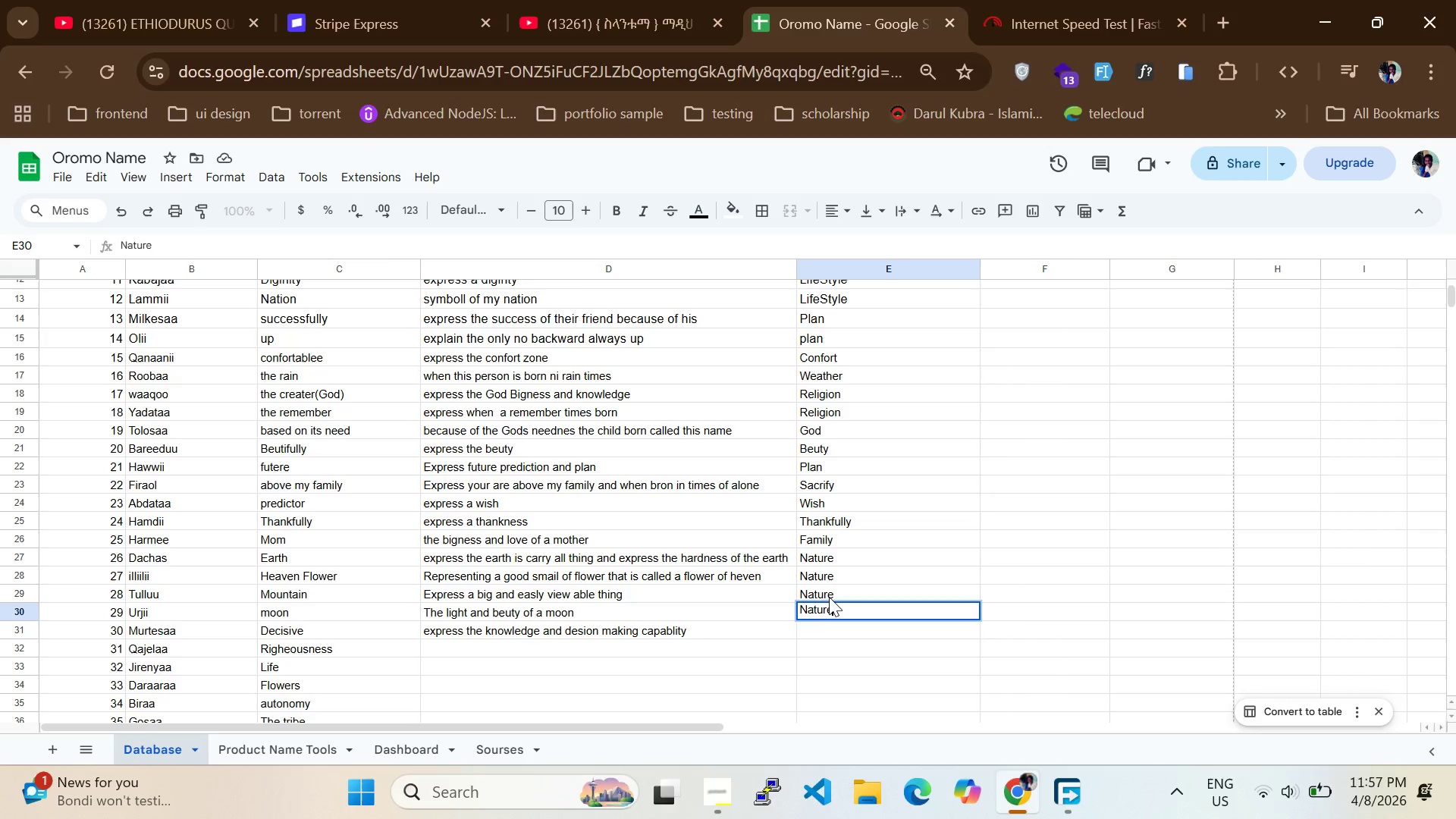 
double_click([831, 596])
 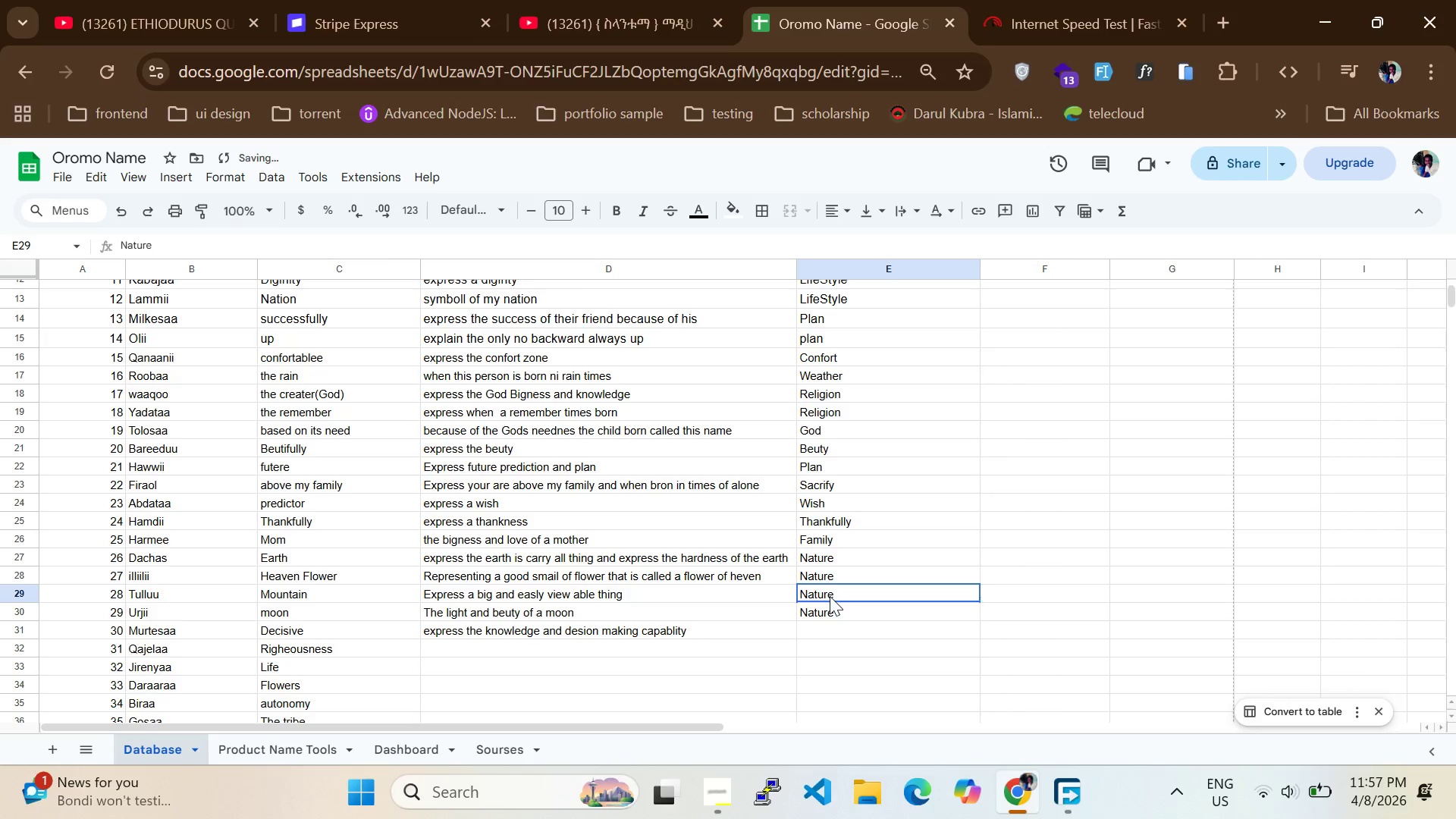 
triple_click([830, 596])
 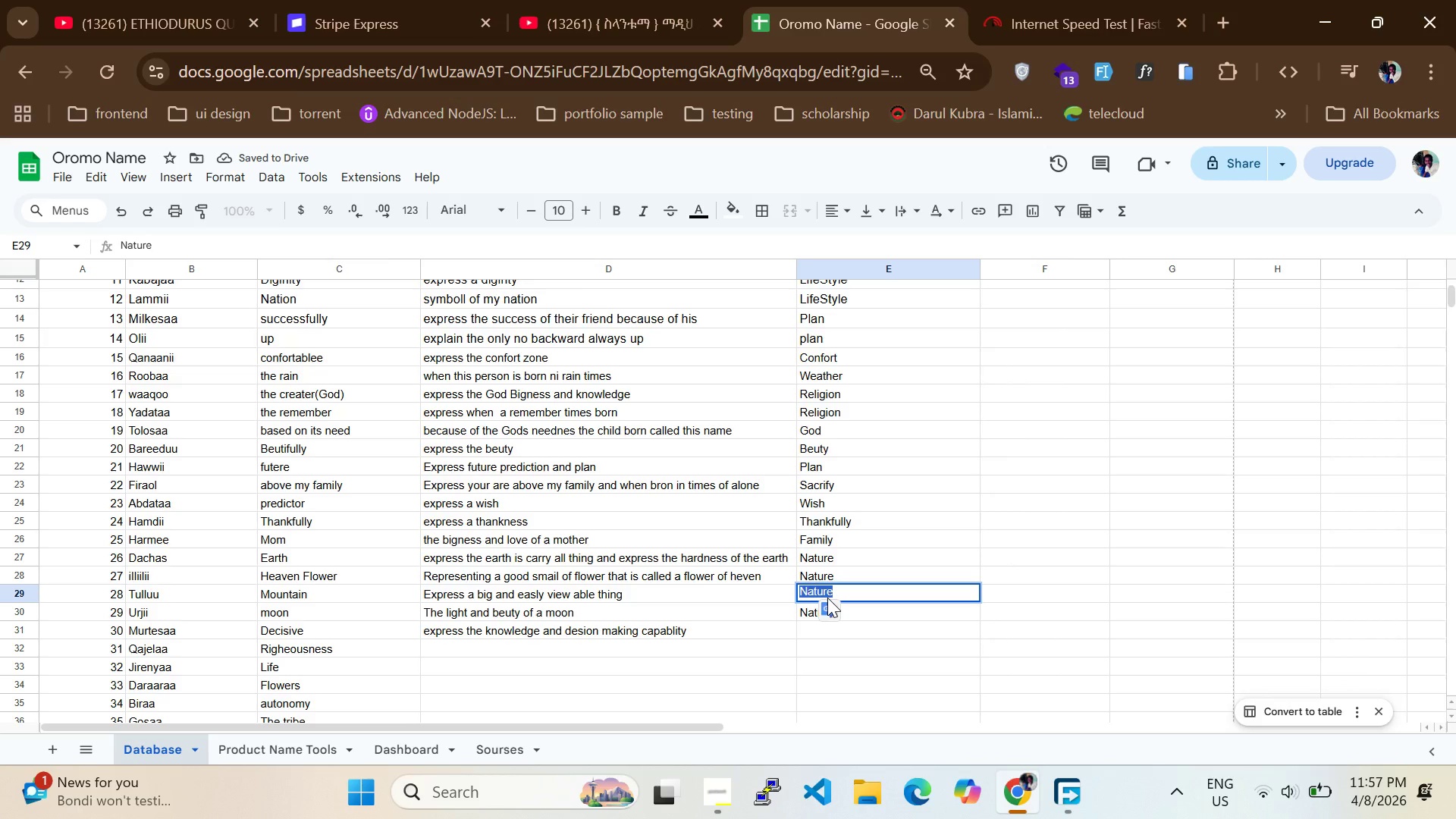 
key(Backspace)
type(Plae)
 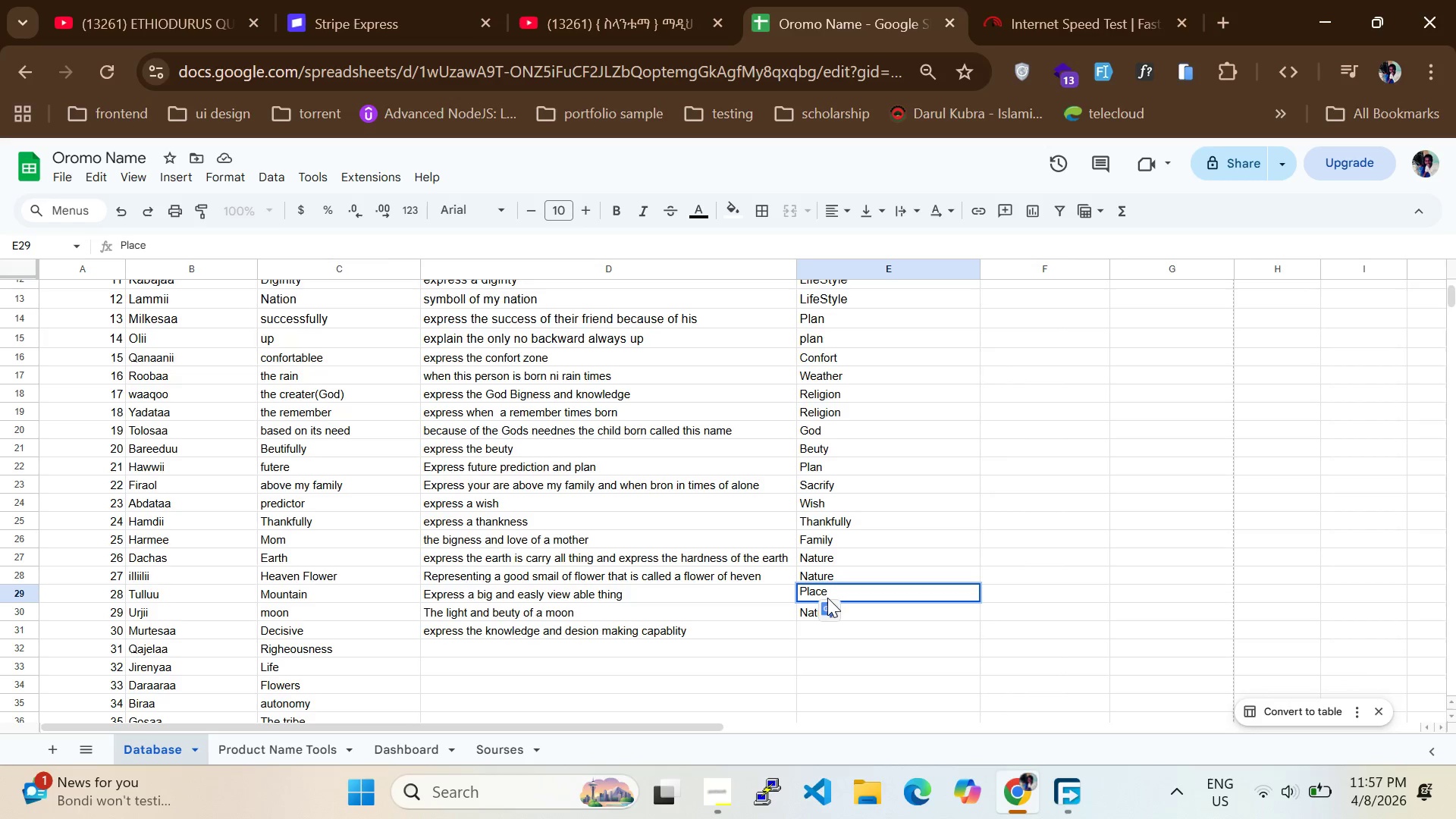 
hold_key(key=C, duration=0.47)
 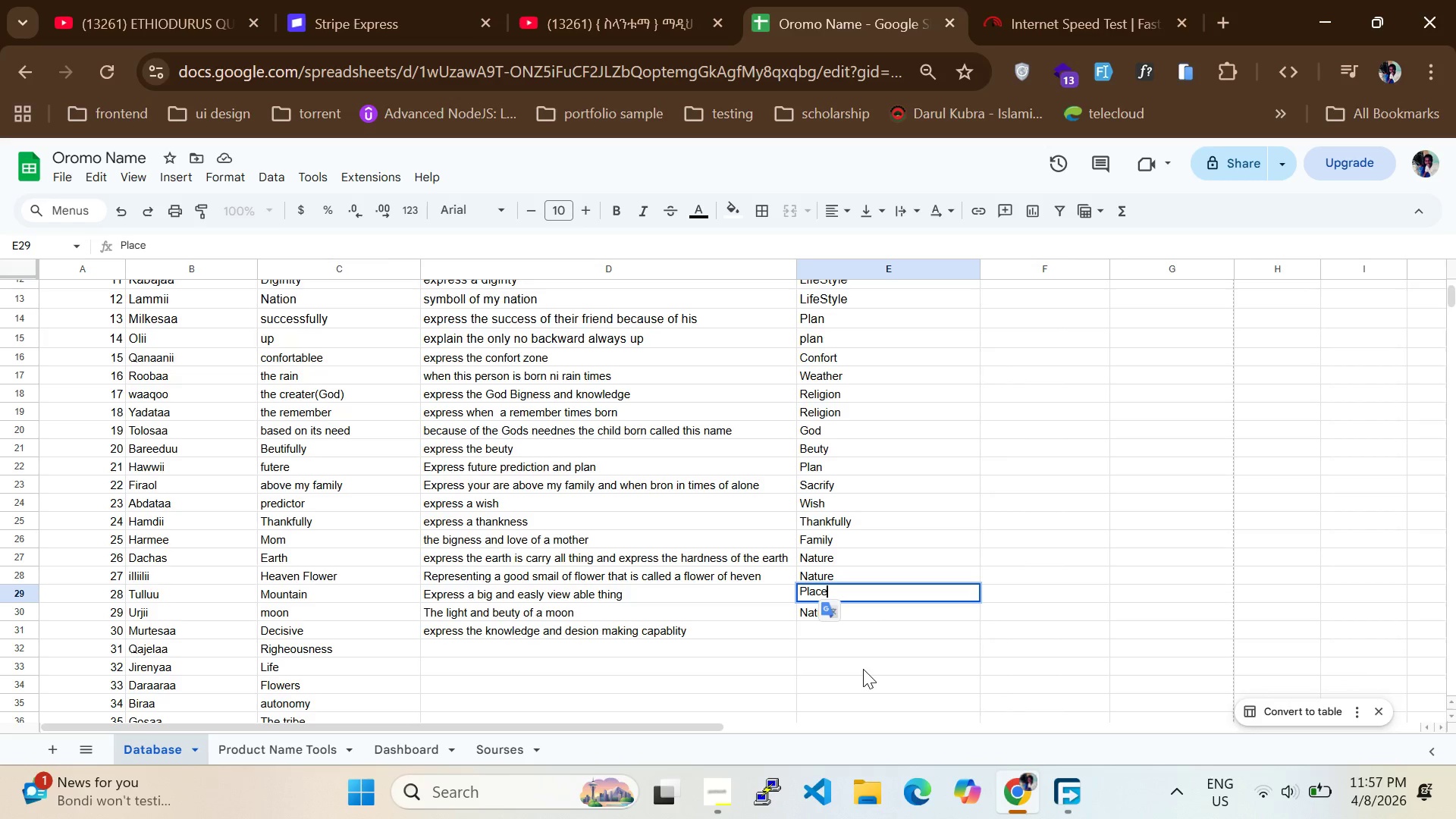 
left_click([863, 669])